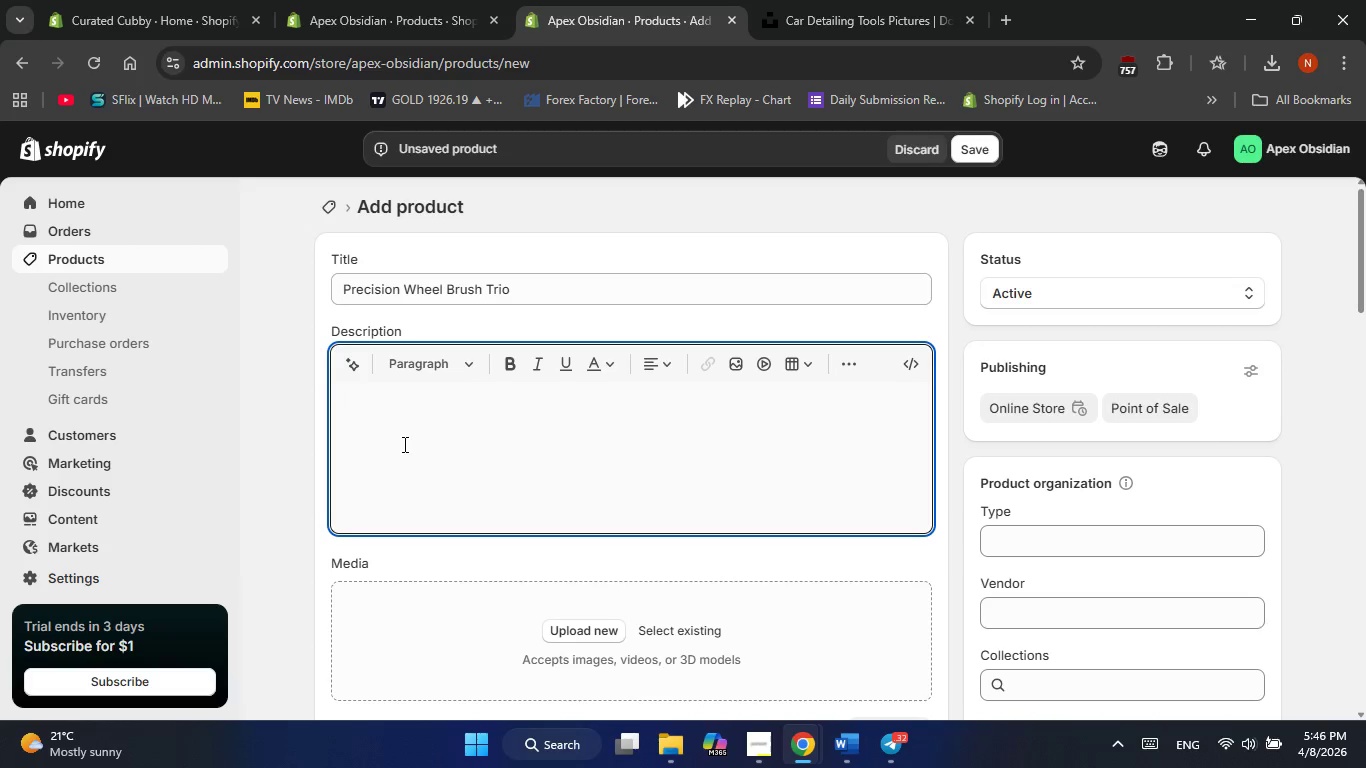 
key(Control+V)
 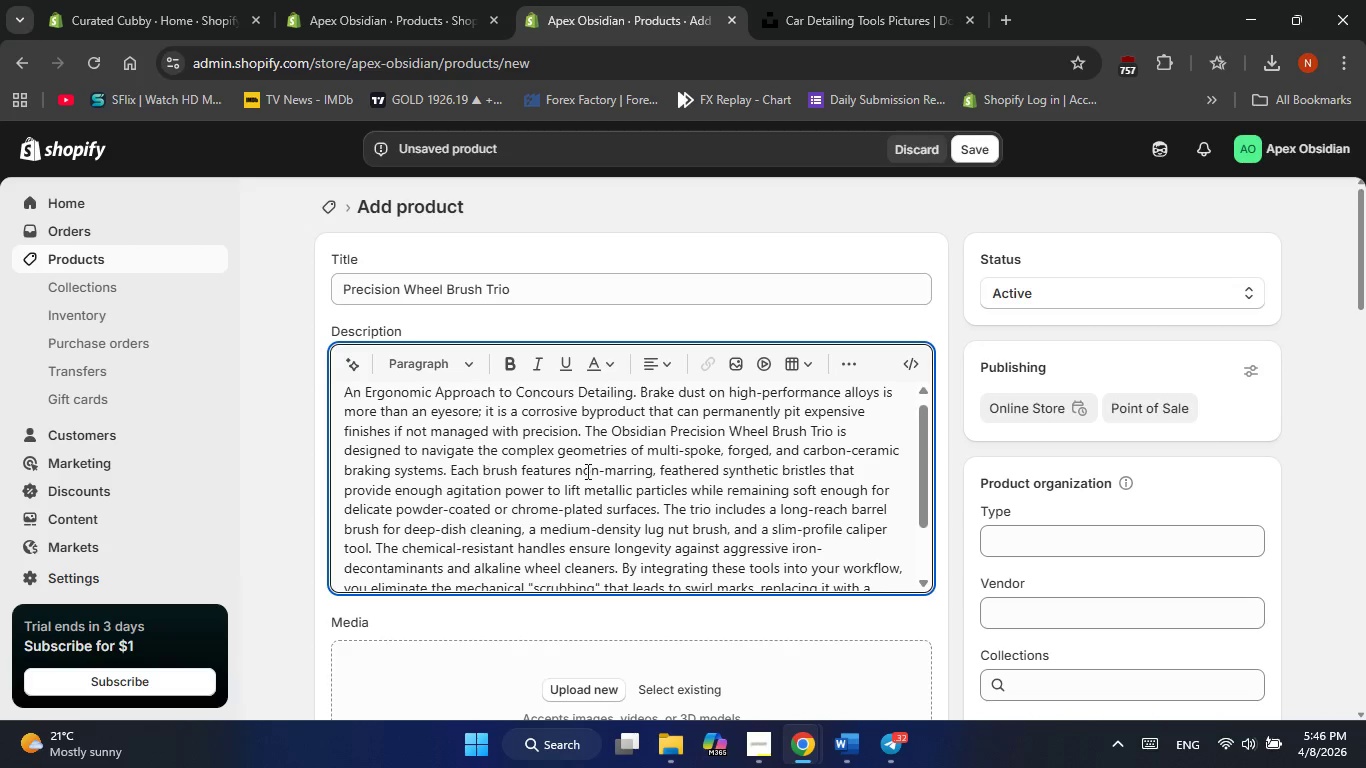 
scroll: coordinate [552, 334], scroll_direction: down, amount: 8.0
 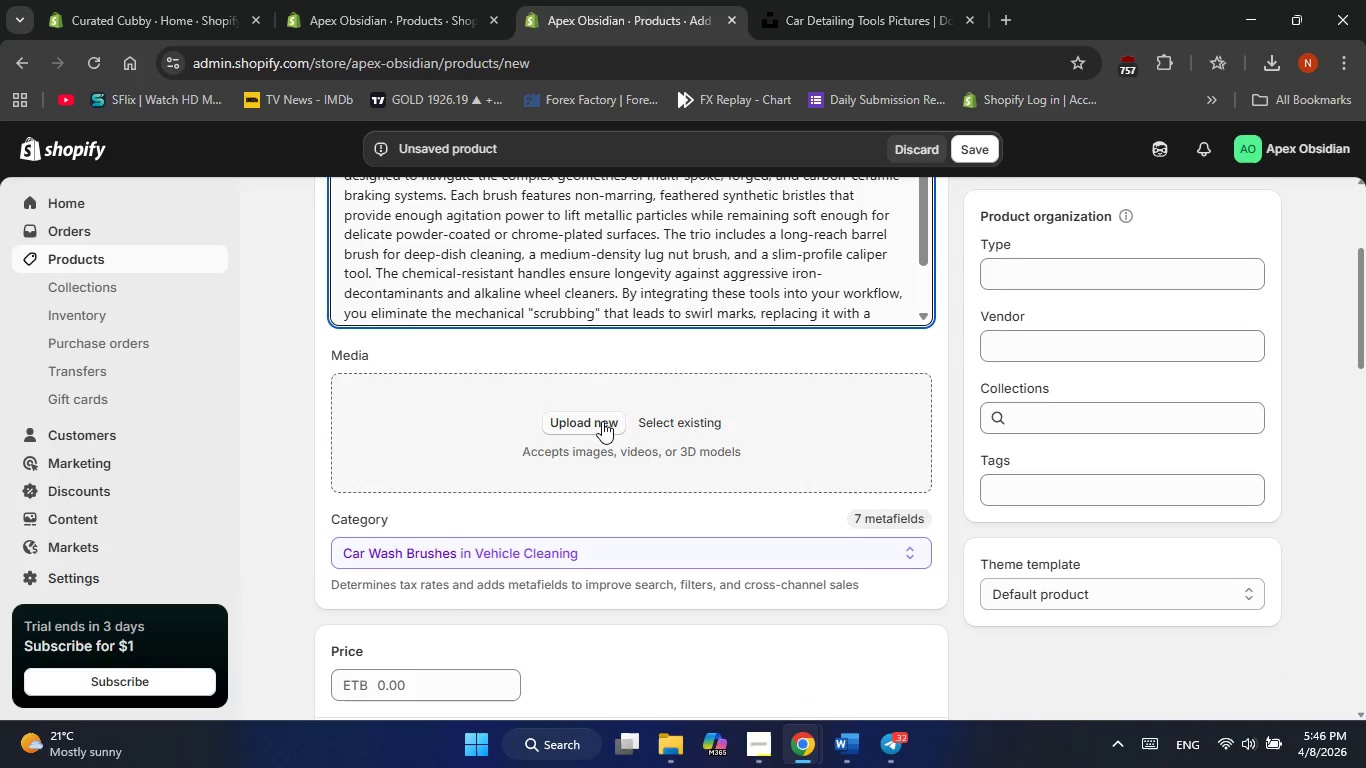 
left_click([602, 421])
 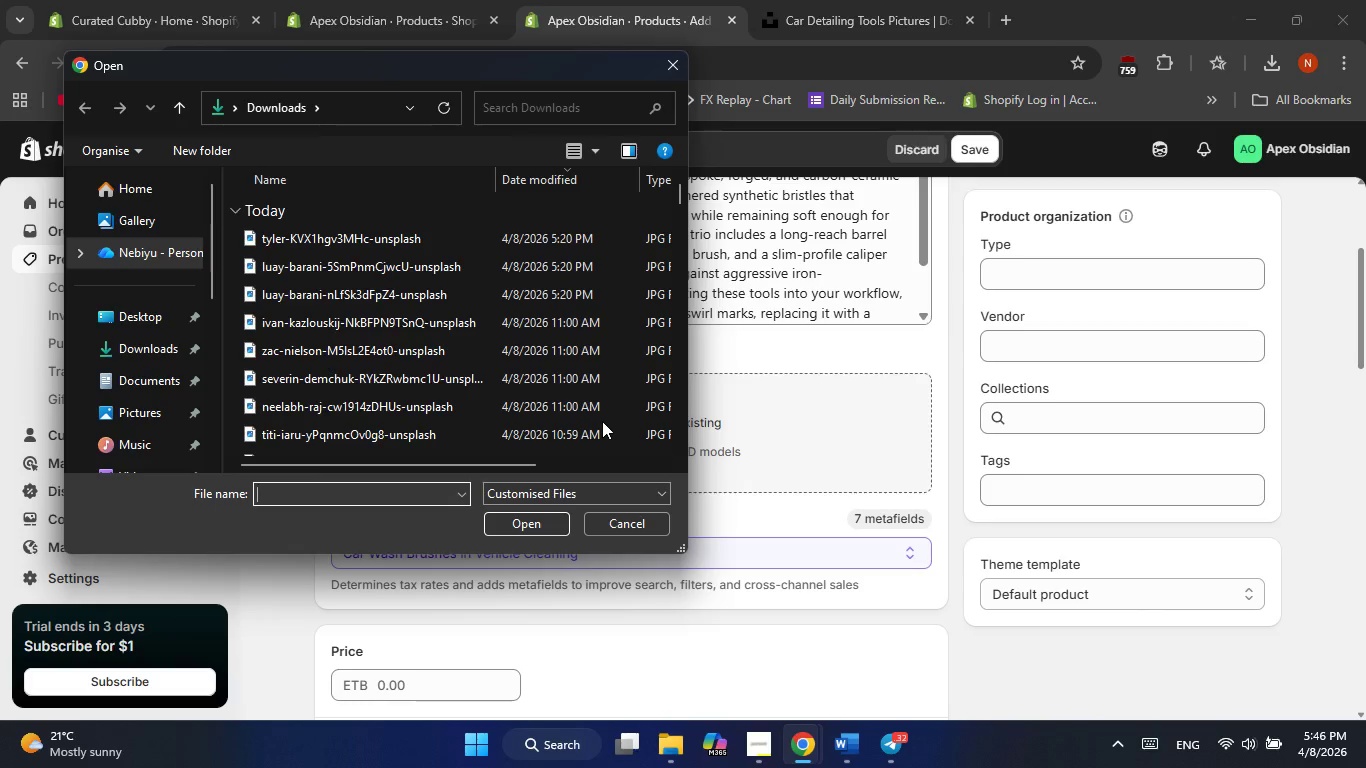 
wait(7.36)
 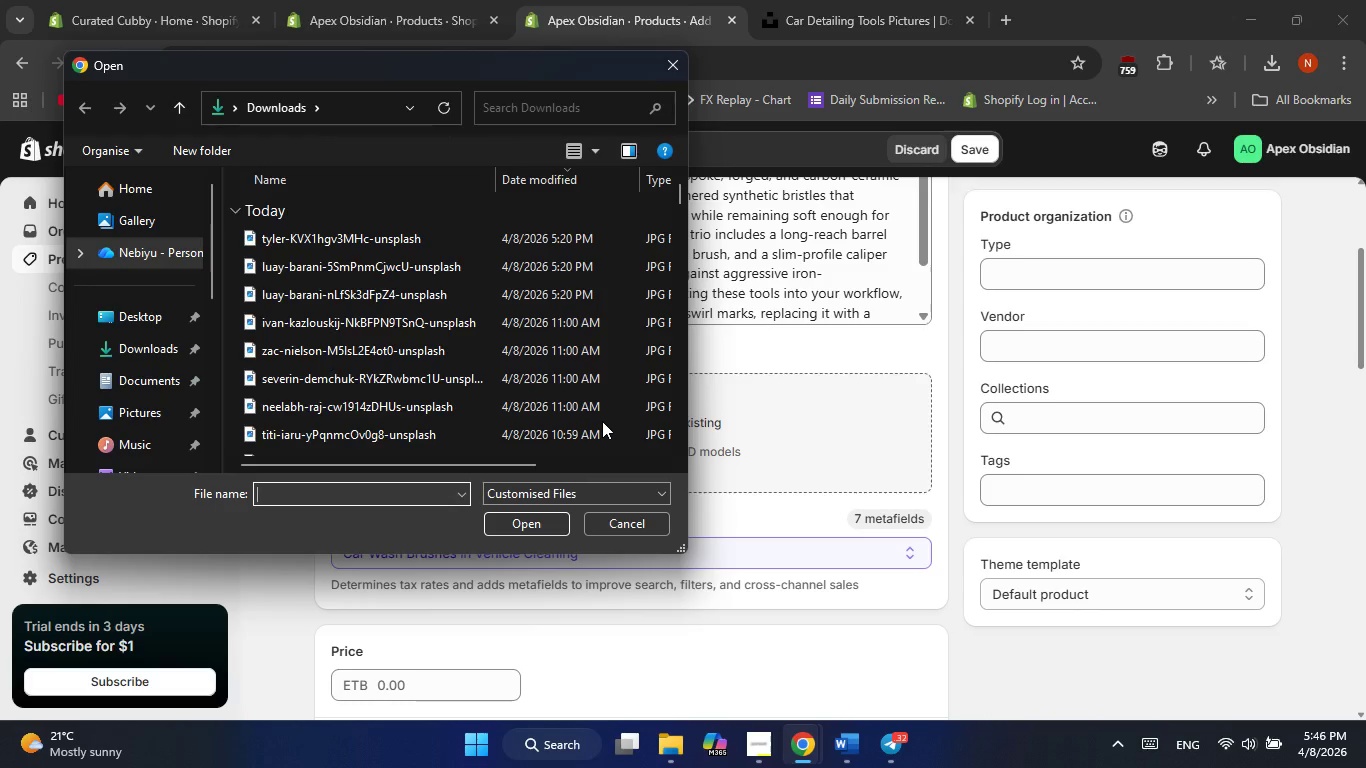 
left_click_drag(start_coordinate=[721, 438], to_coordinate=[718, 433])
 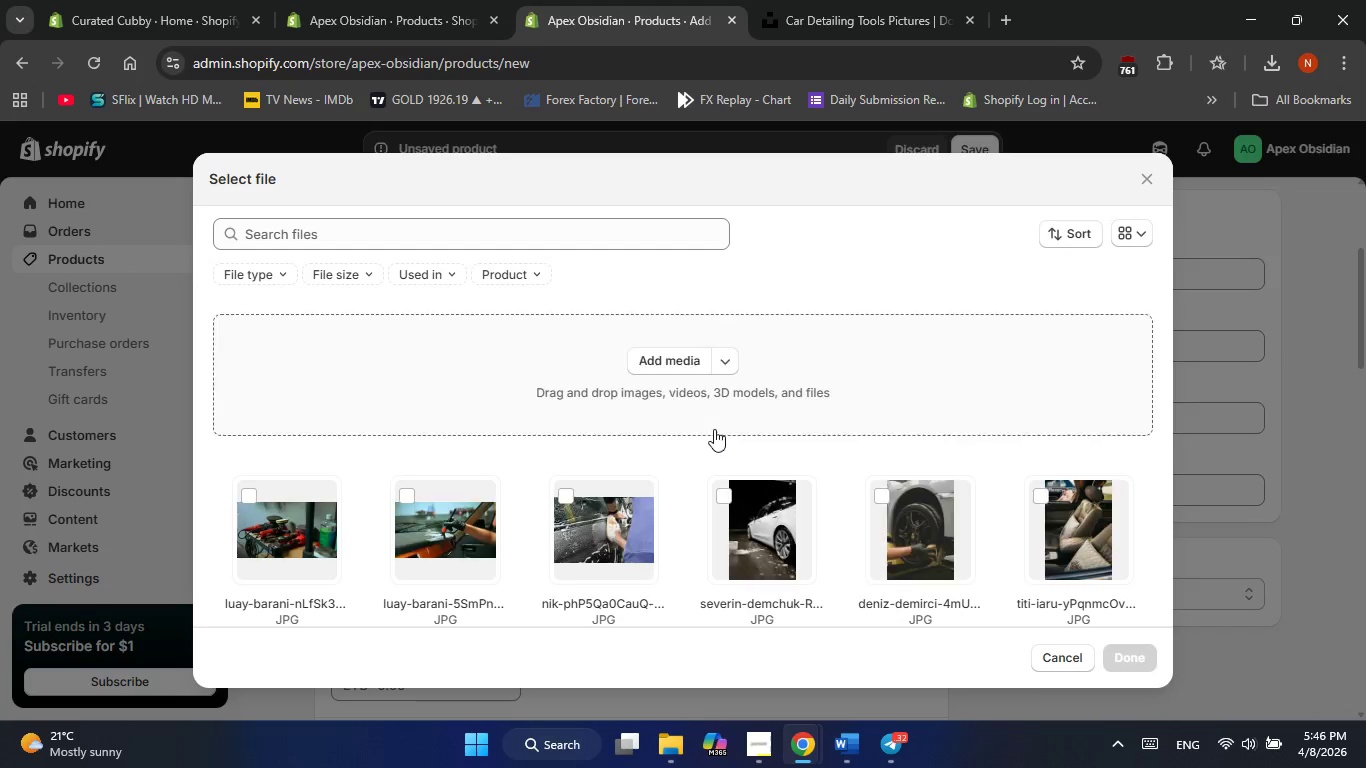 
scroll: coordinate [714, 429], scroll_direction: down, amount: 3.0
 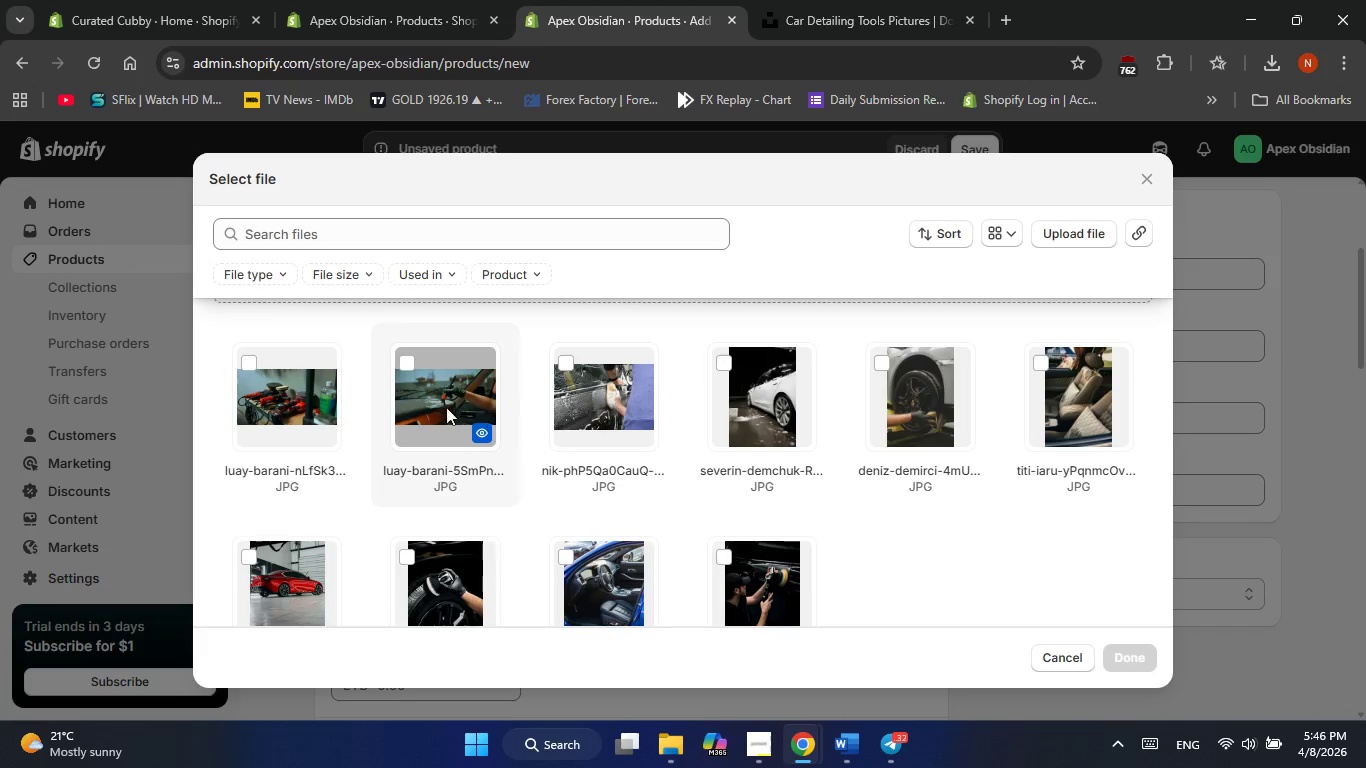 
left_click([414, 366])
 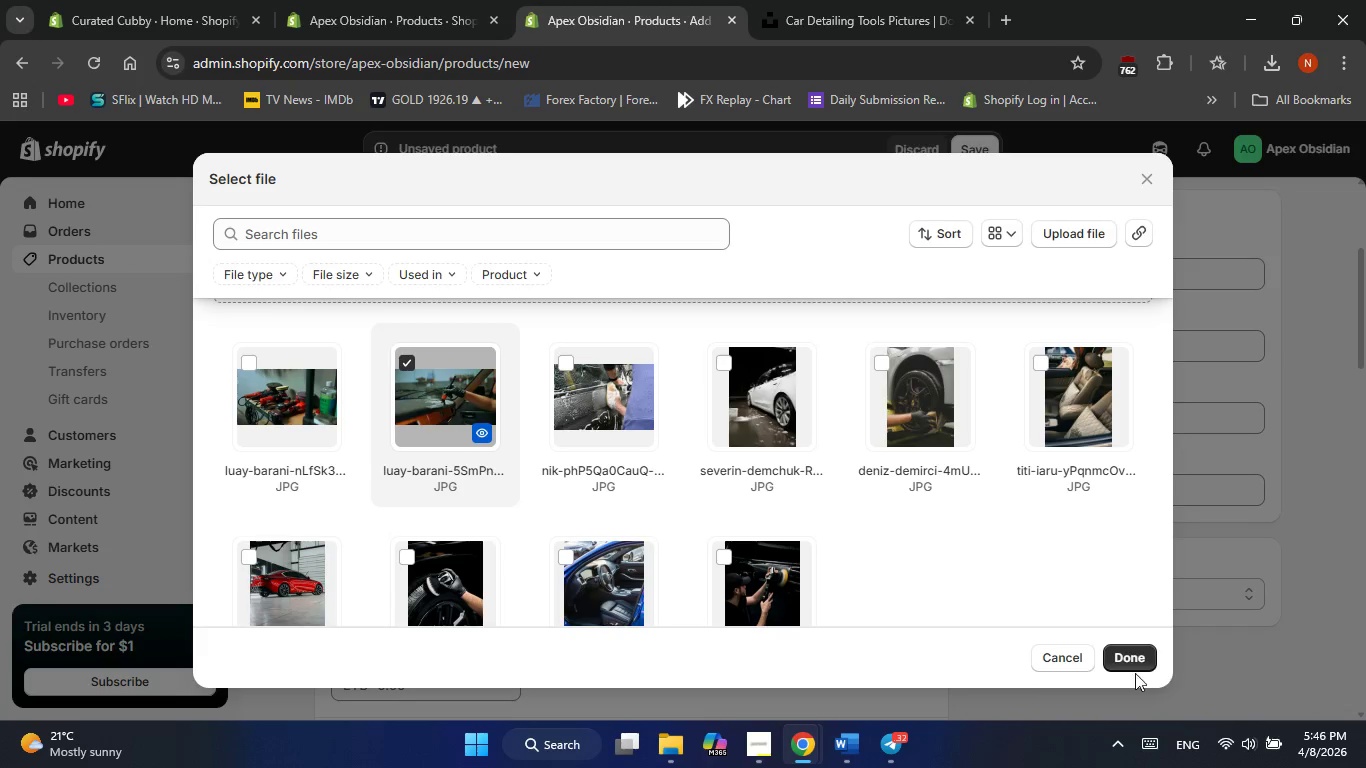 
left_click([1133, 664])
 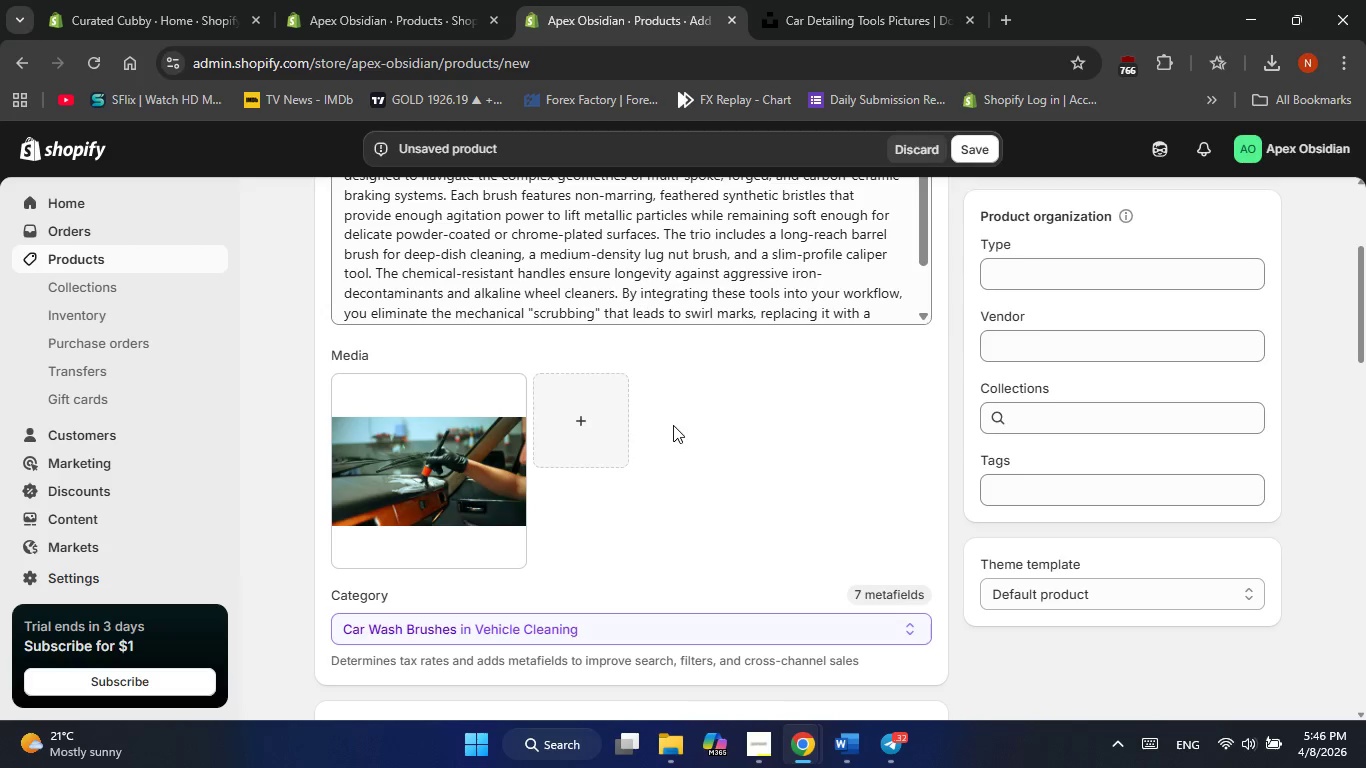 
left_click([487, 440])
 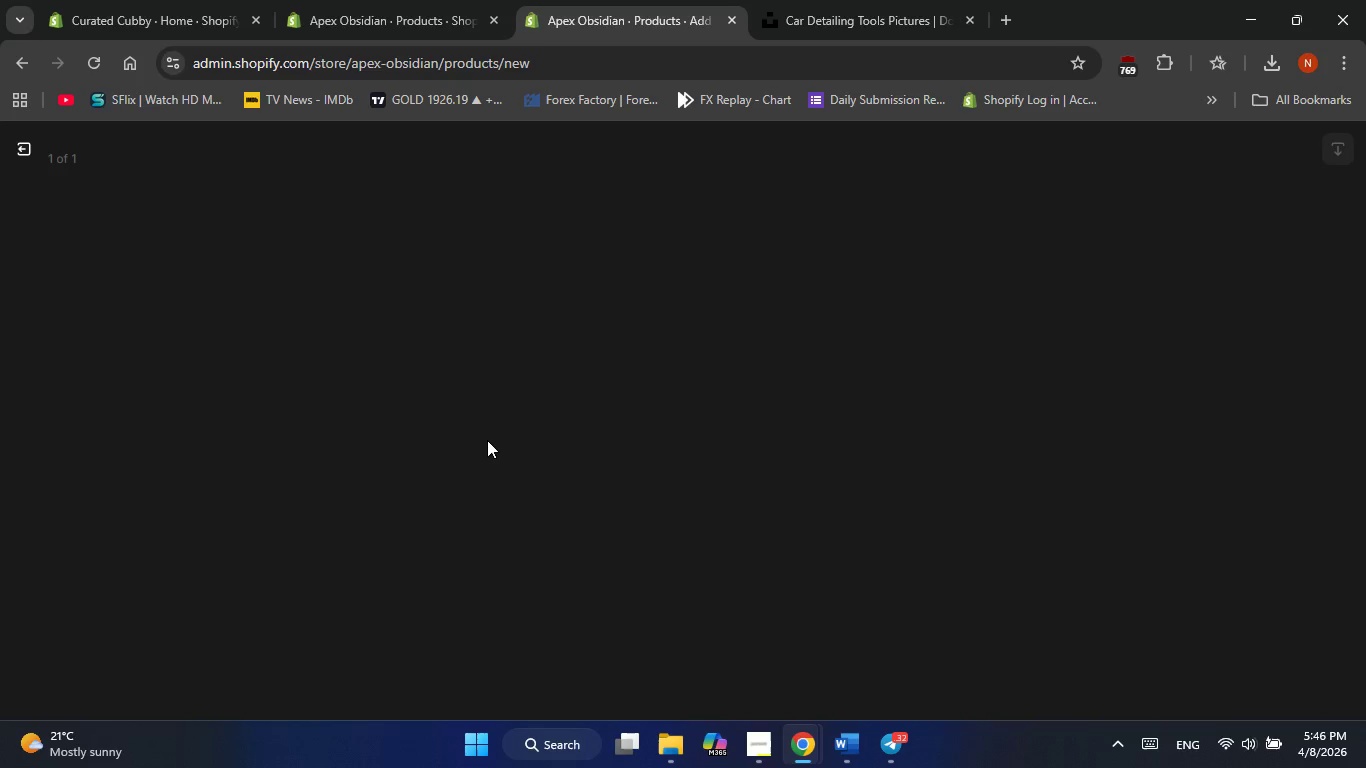 
mouse_move([1079, 265])
 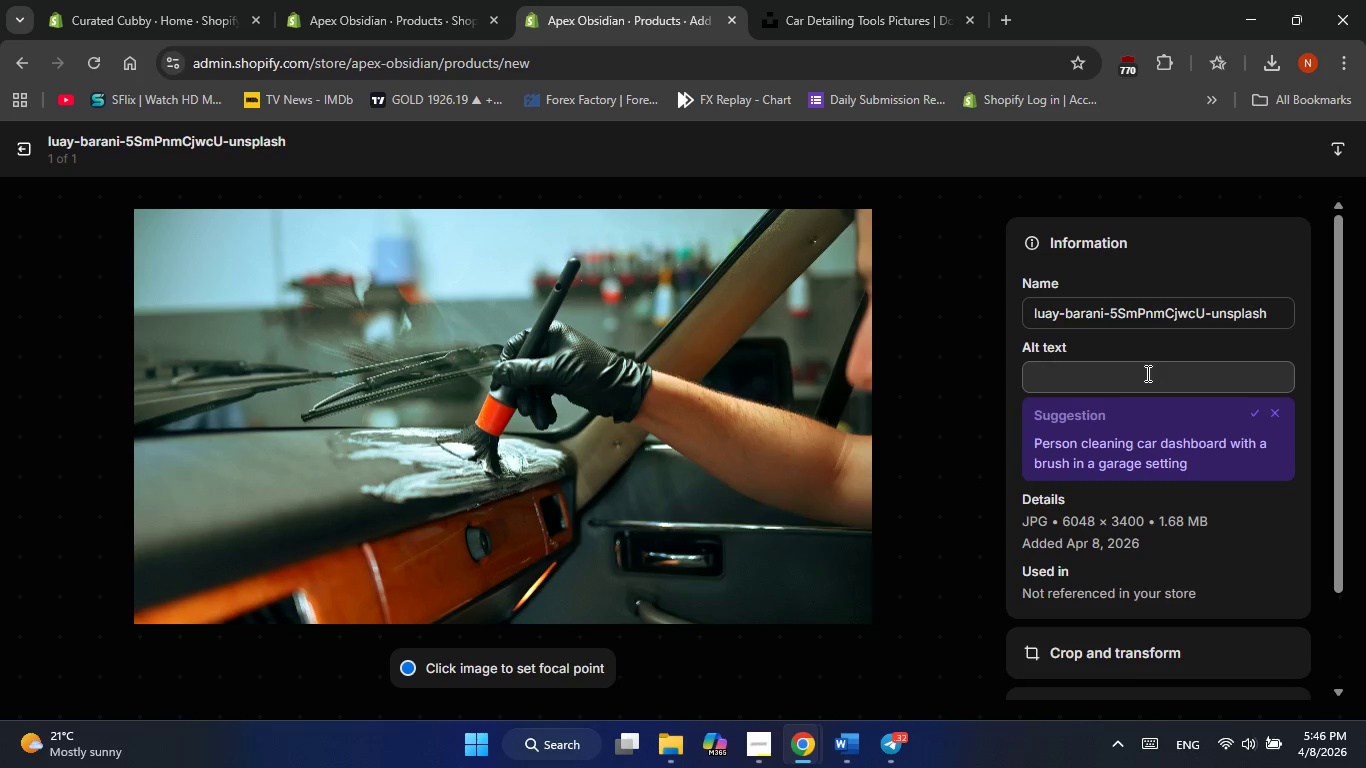 
left_click([1146, 373])
 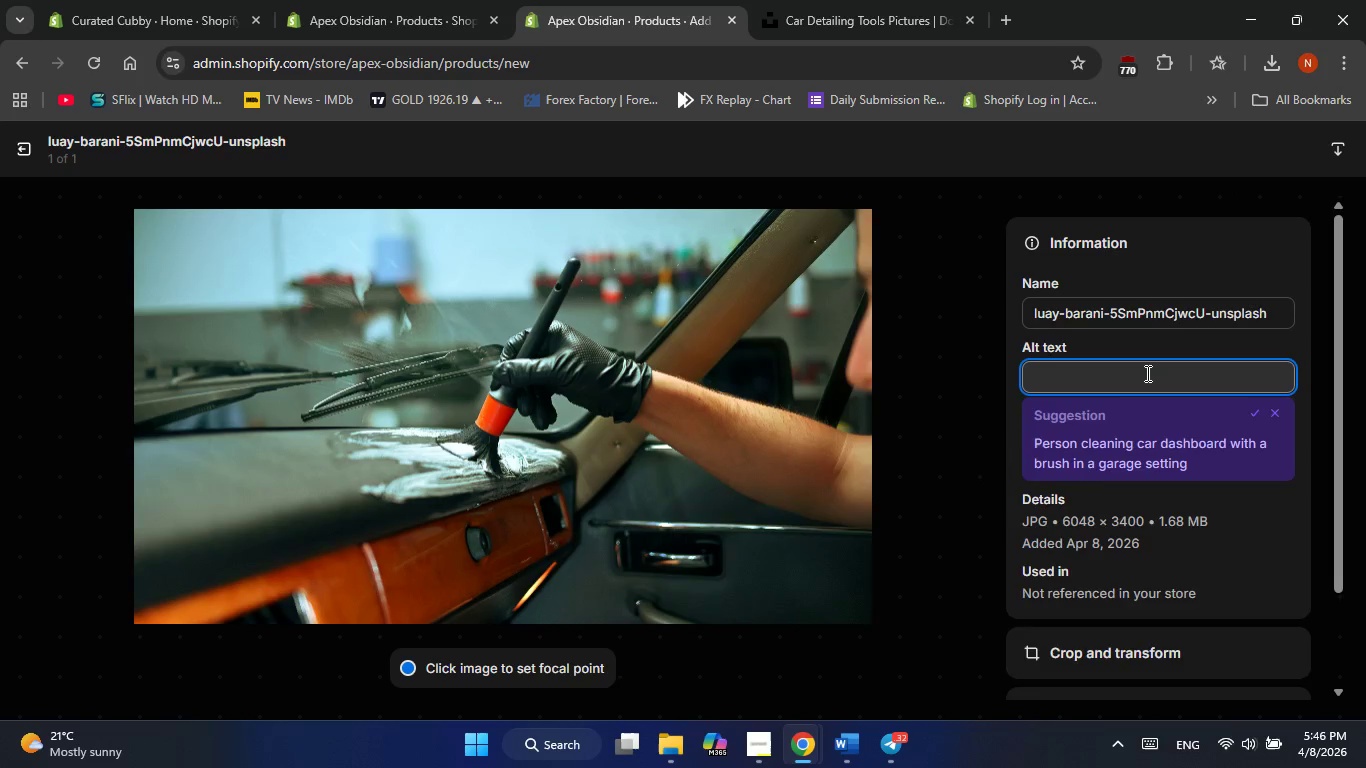 
type(brush )
 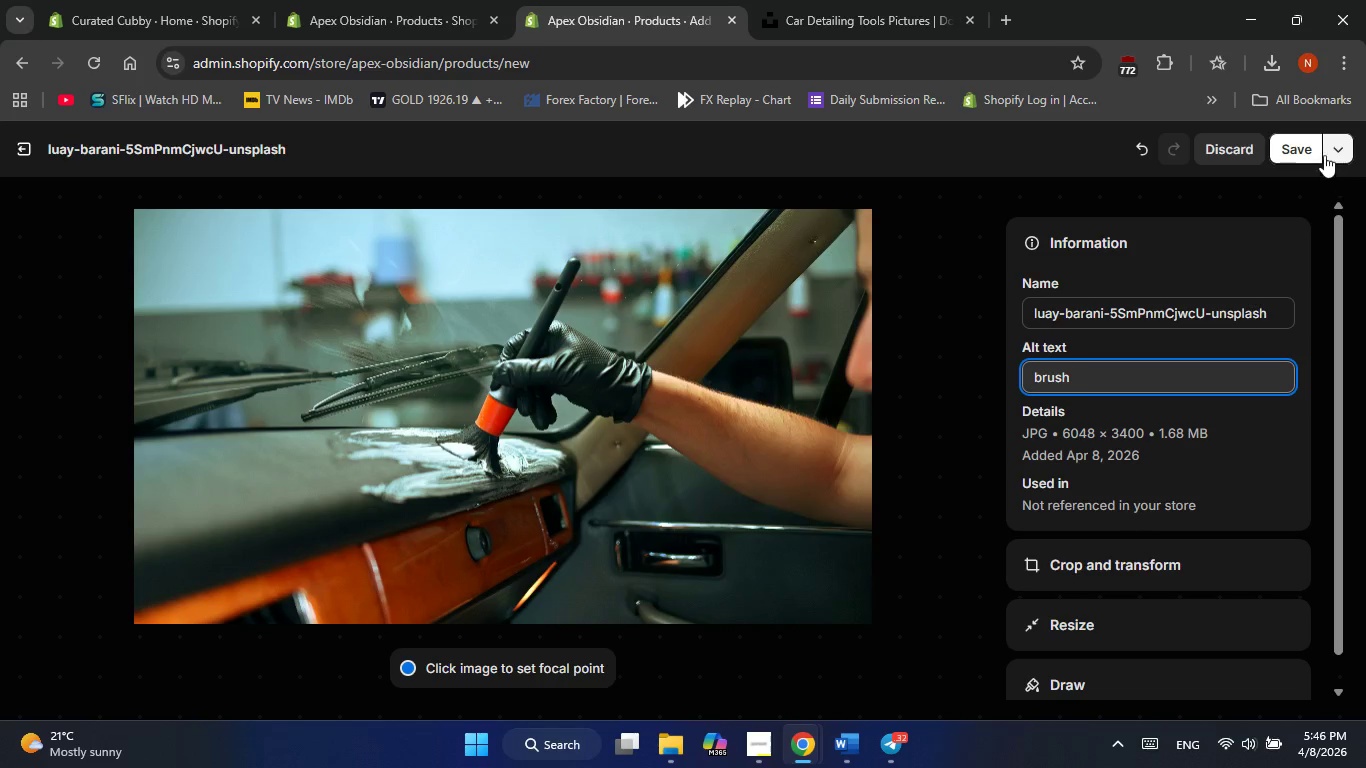 
left_click([1307, 150])
 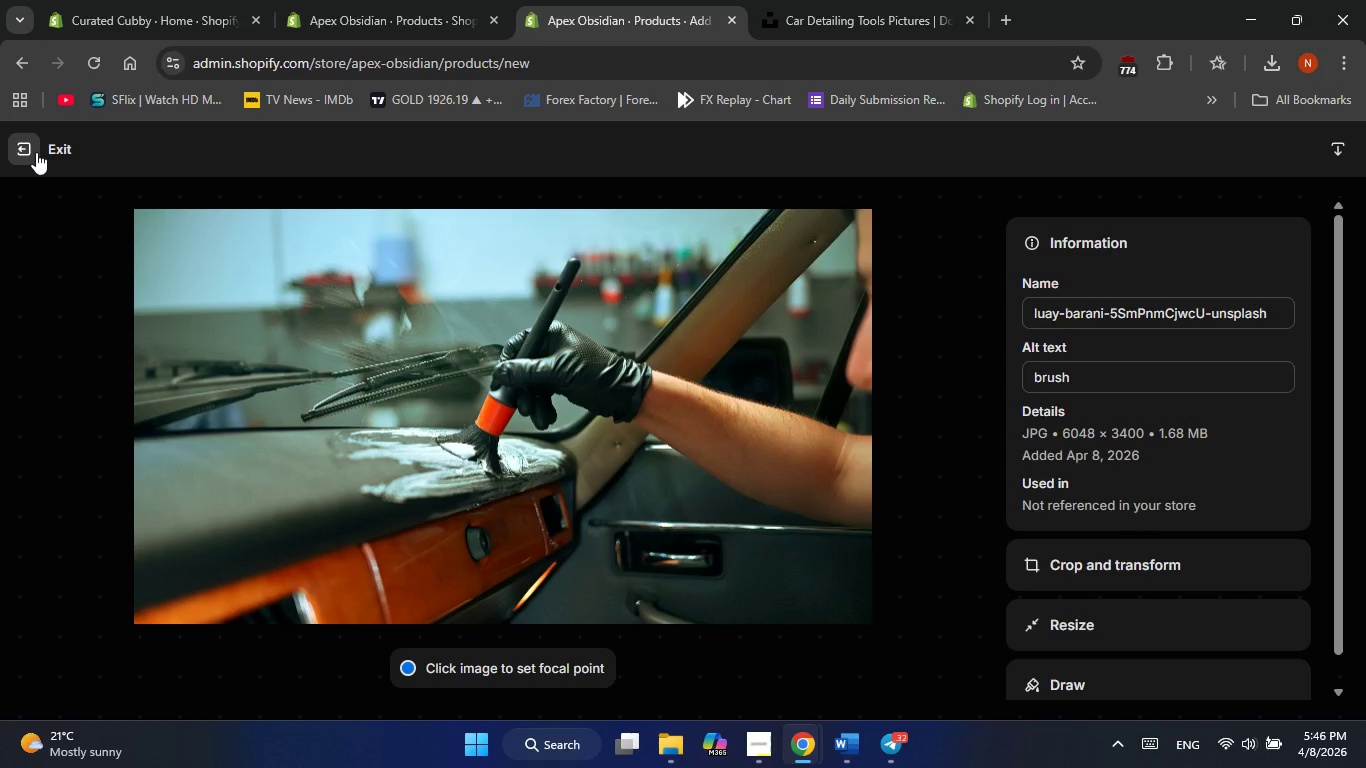 
left_click([36, 152])
 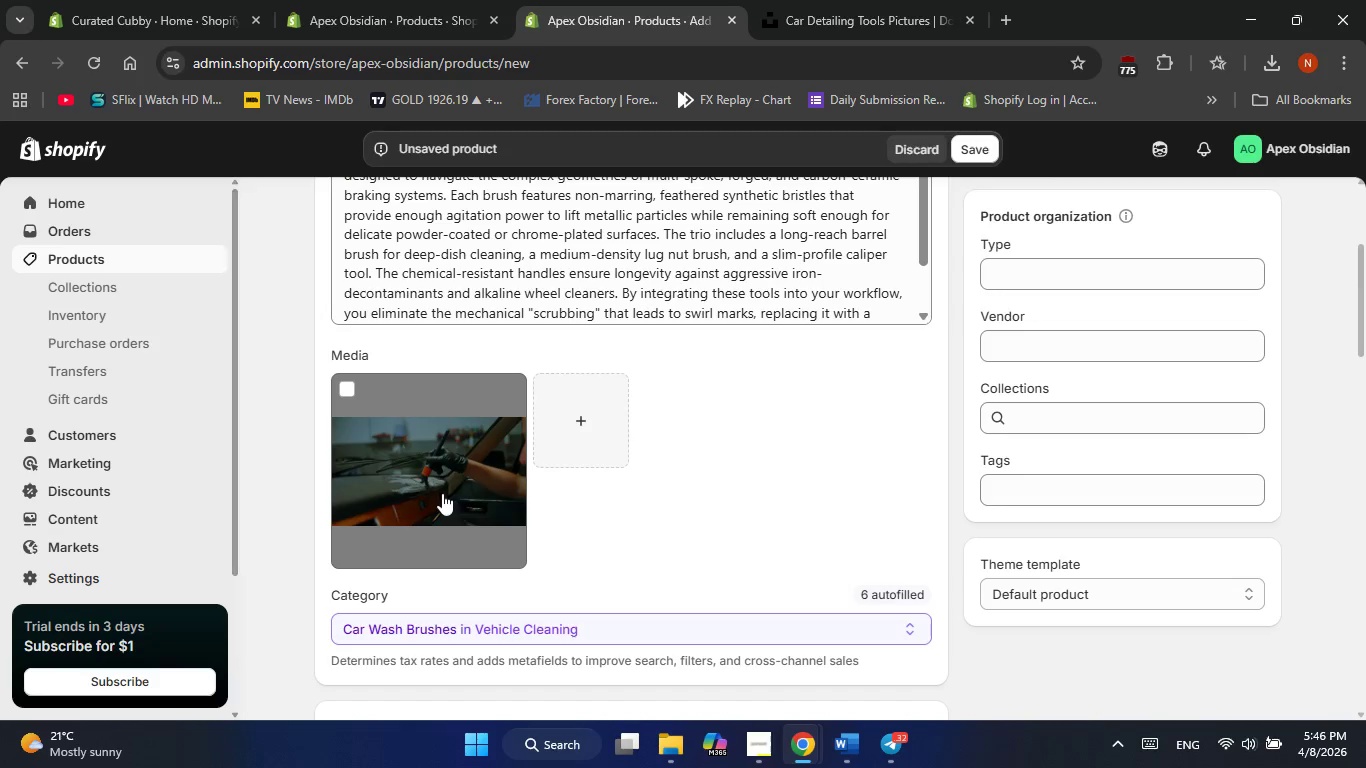 
scroll: coordinate [442, 493], scroll_direction: down, amount: 13.0
 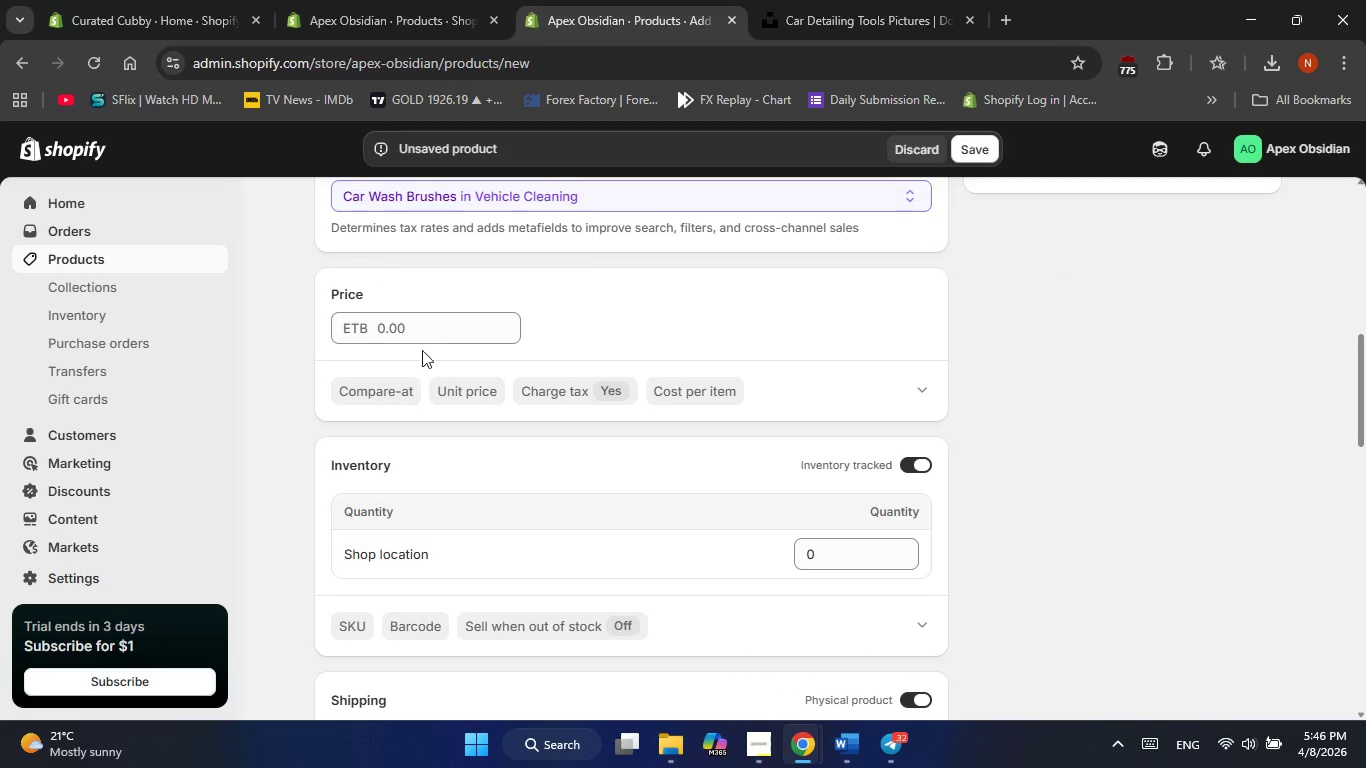 
left_click([423, 323])
 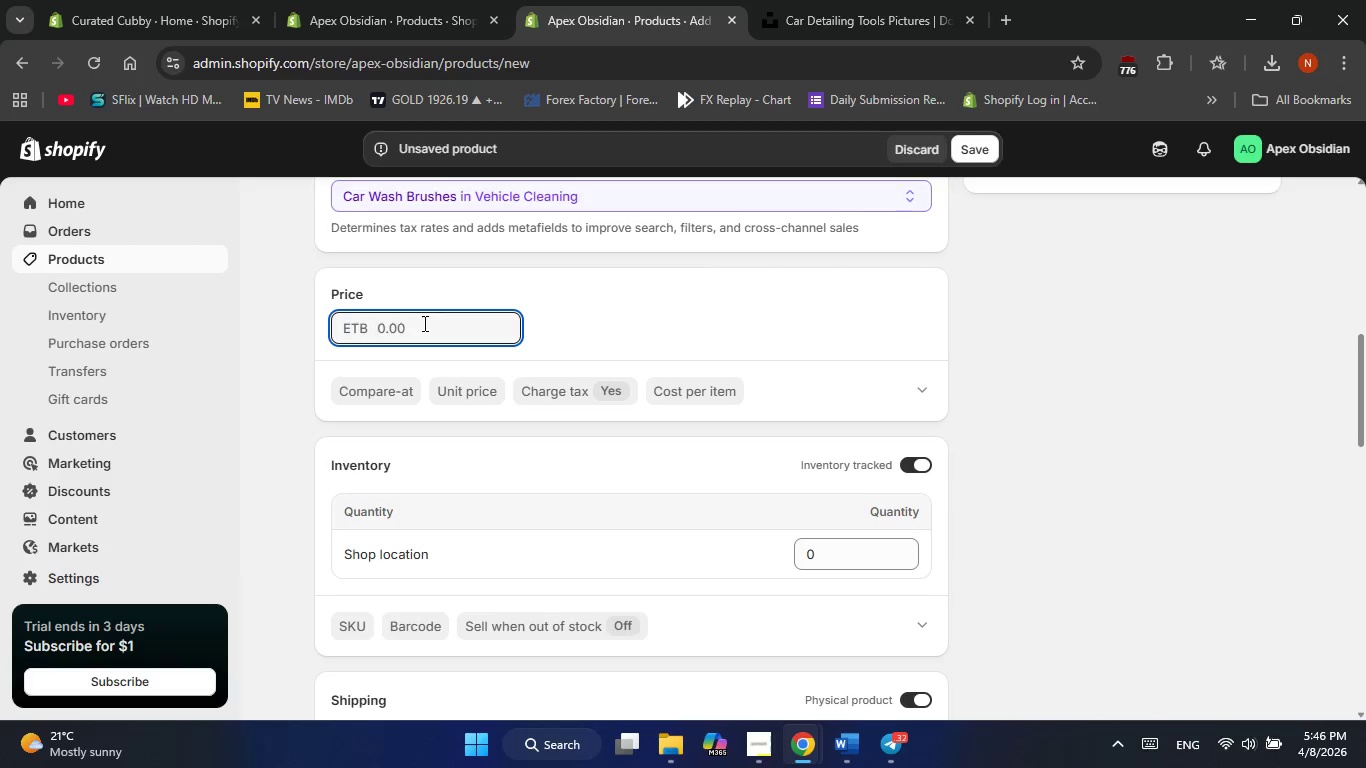 
key(Numpad1)
 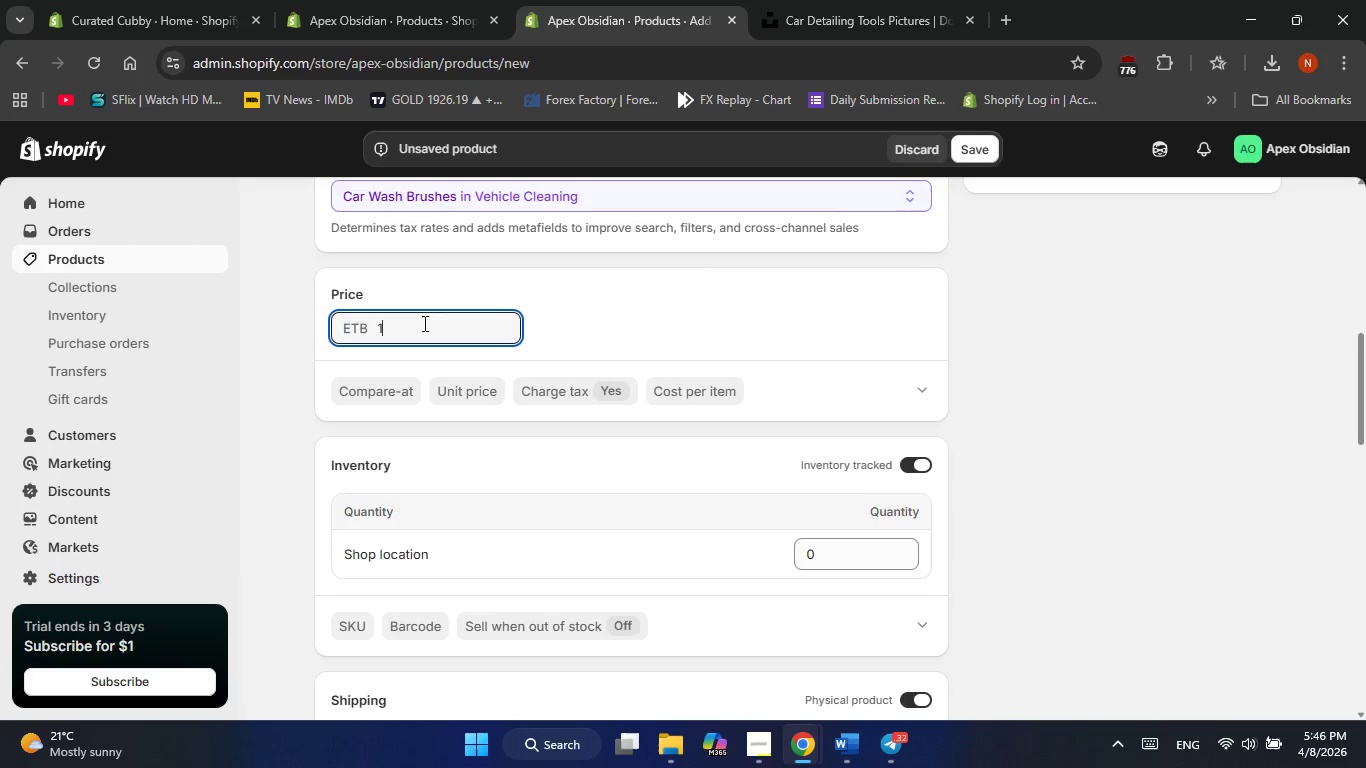 
key(Numpad0)
 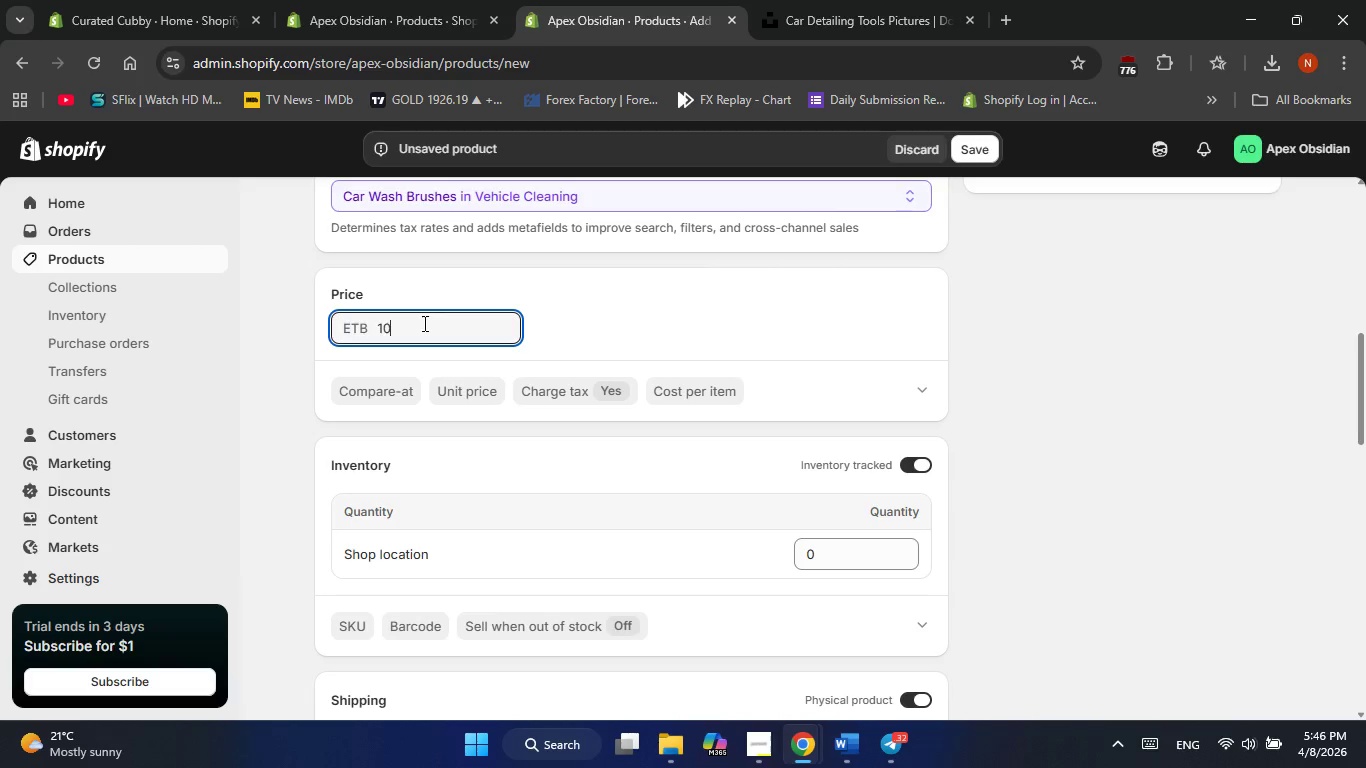 
key(Numpad2)
 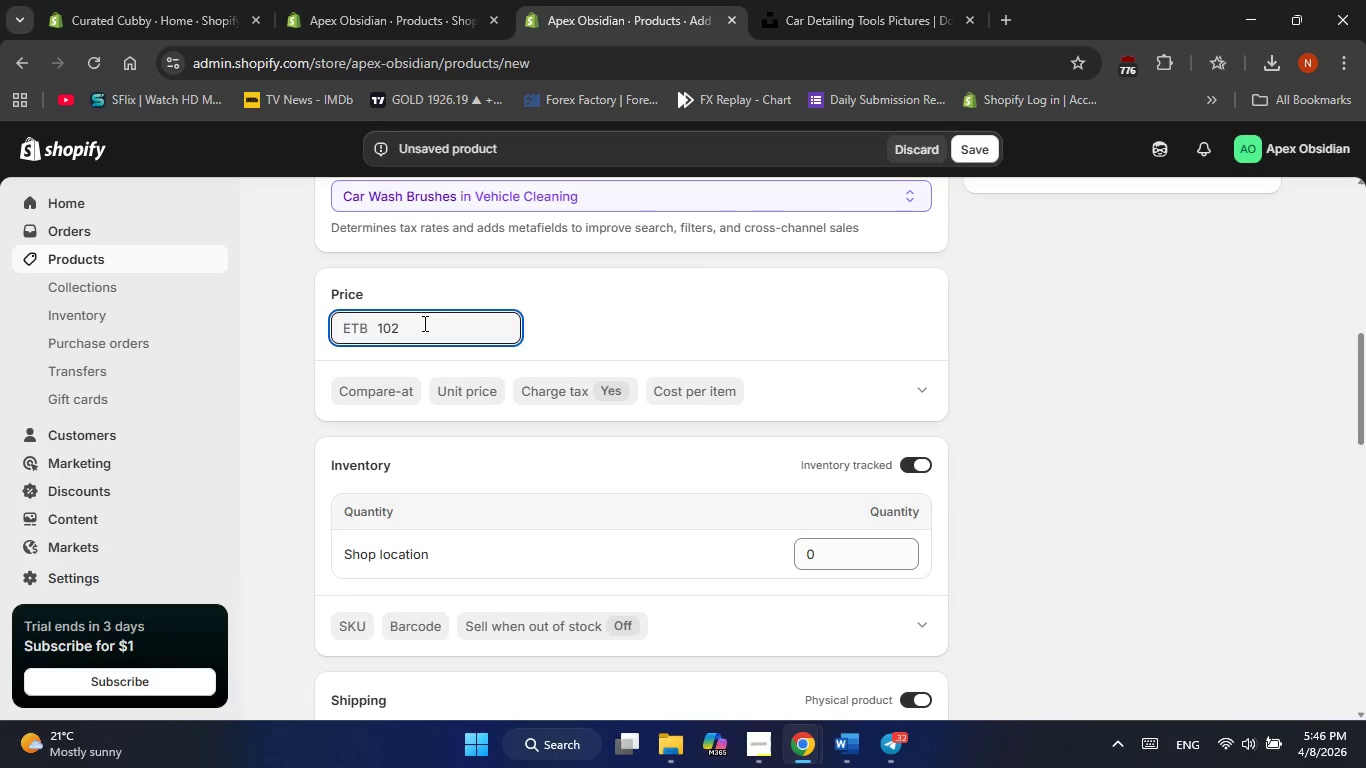 
scroll: coordinate [427, 262], scroll_direction: down, amount: 5.0
 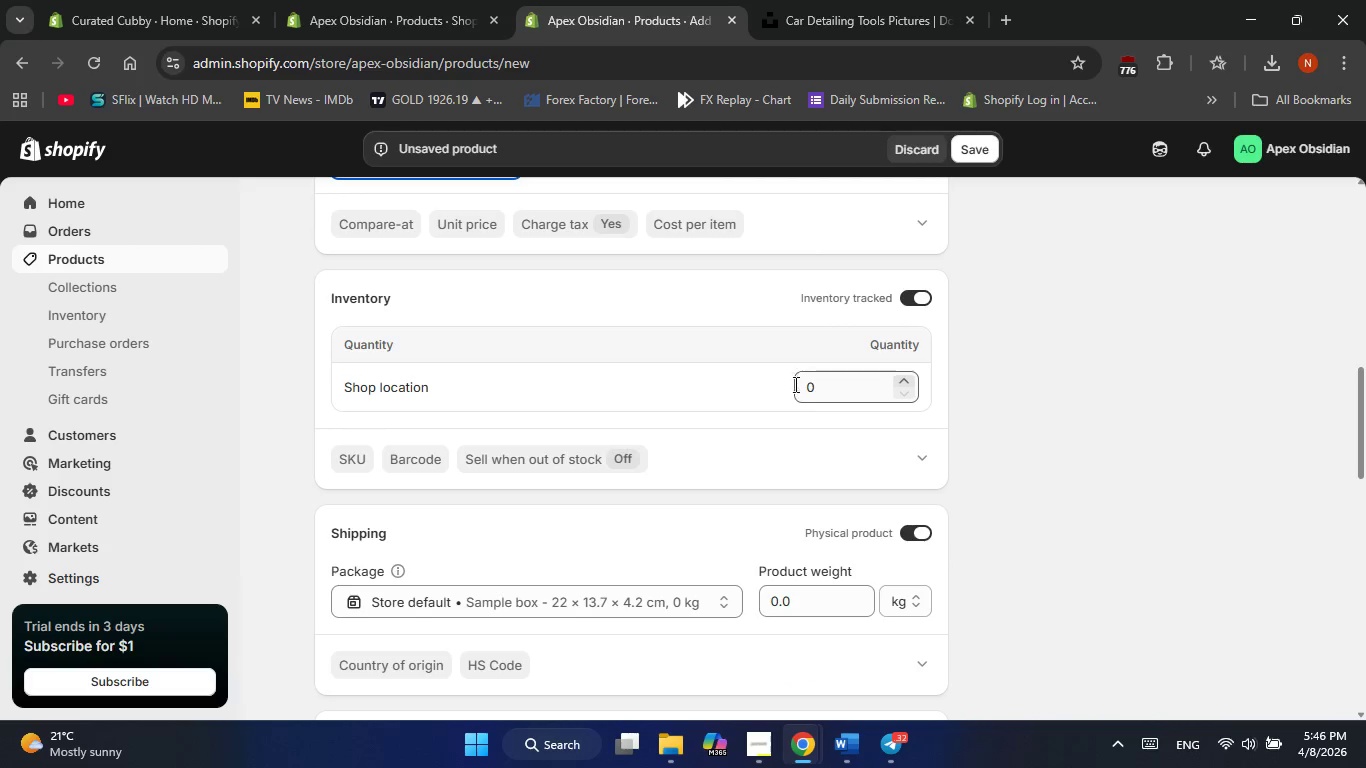 
left_click([836, 390])
 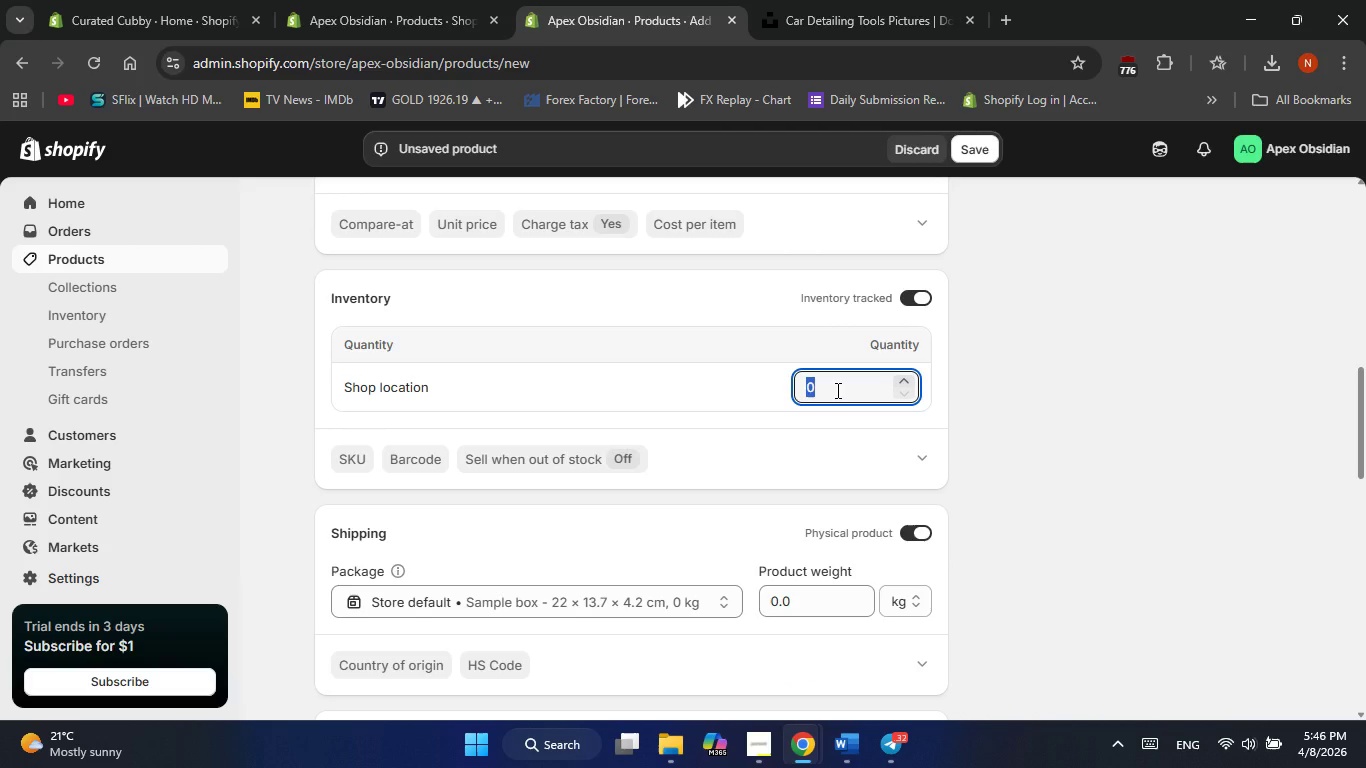 
key(Backspace)
 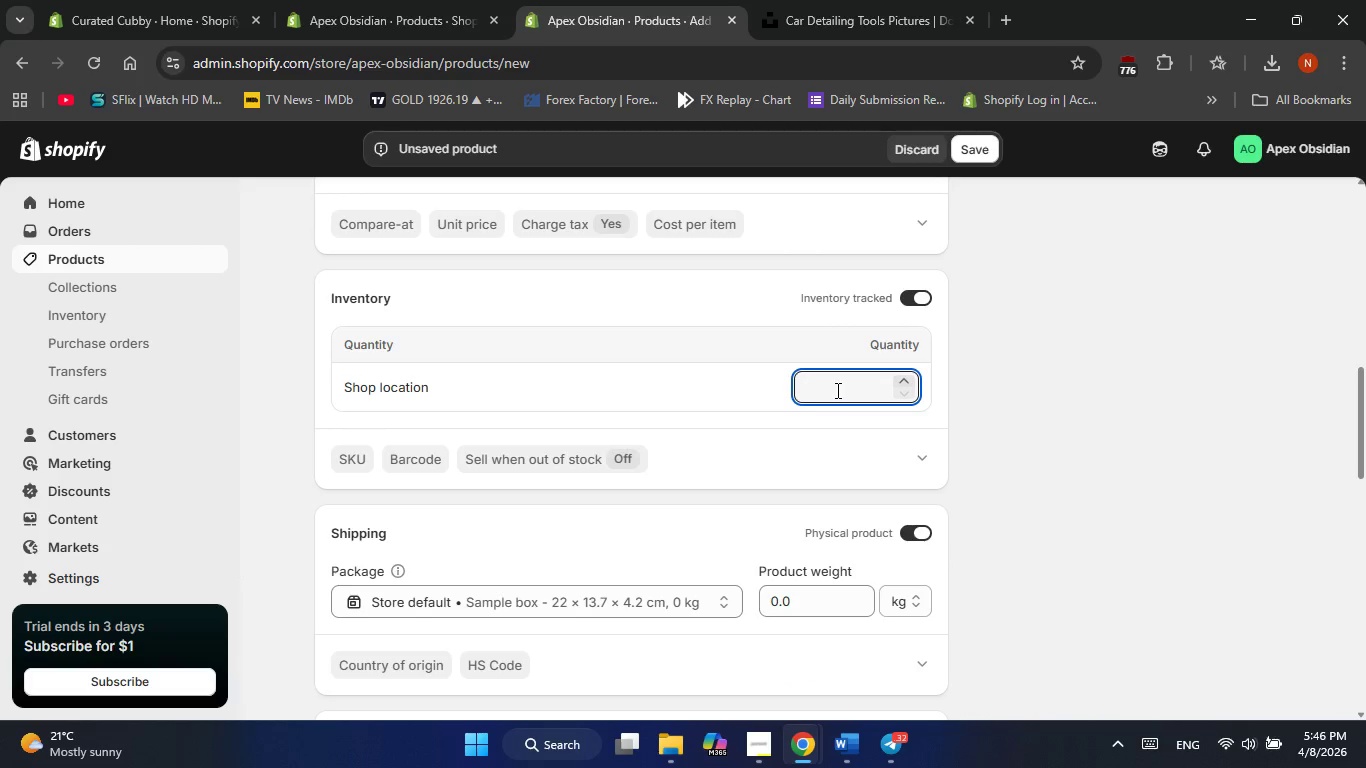 
key(Numpad1)
 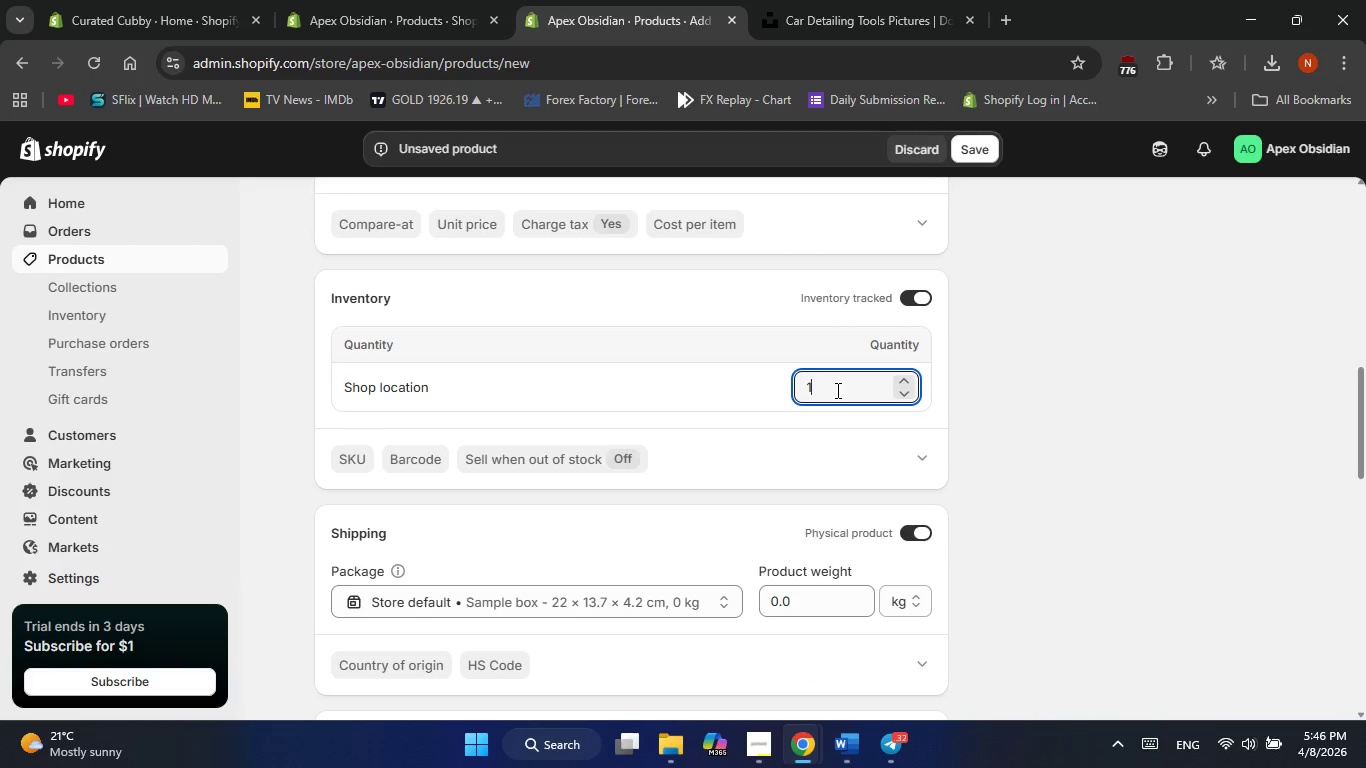 
key(Numpad0)
 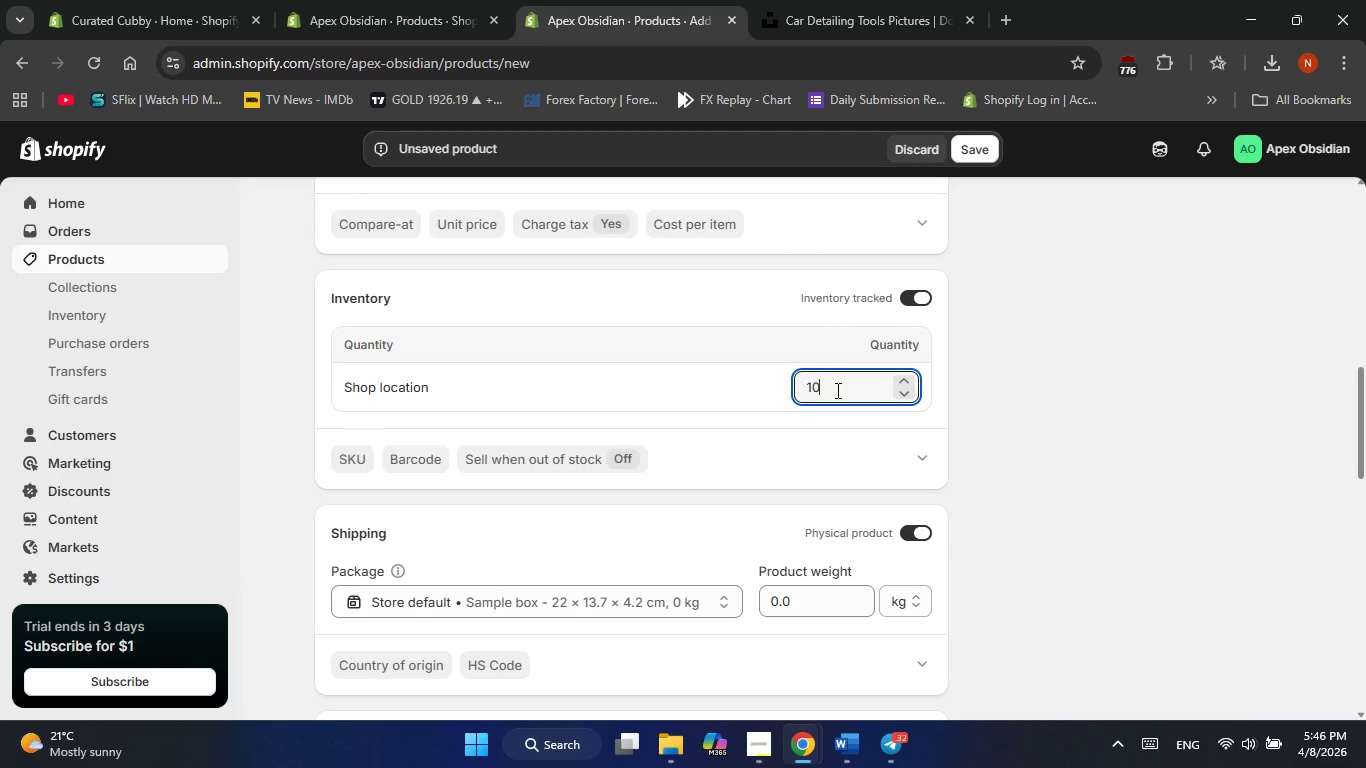 
key(Numpad0)
 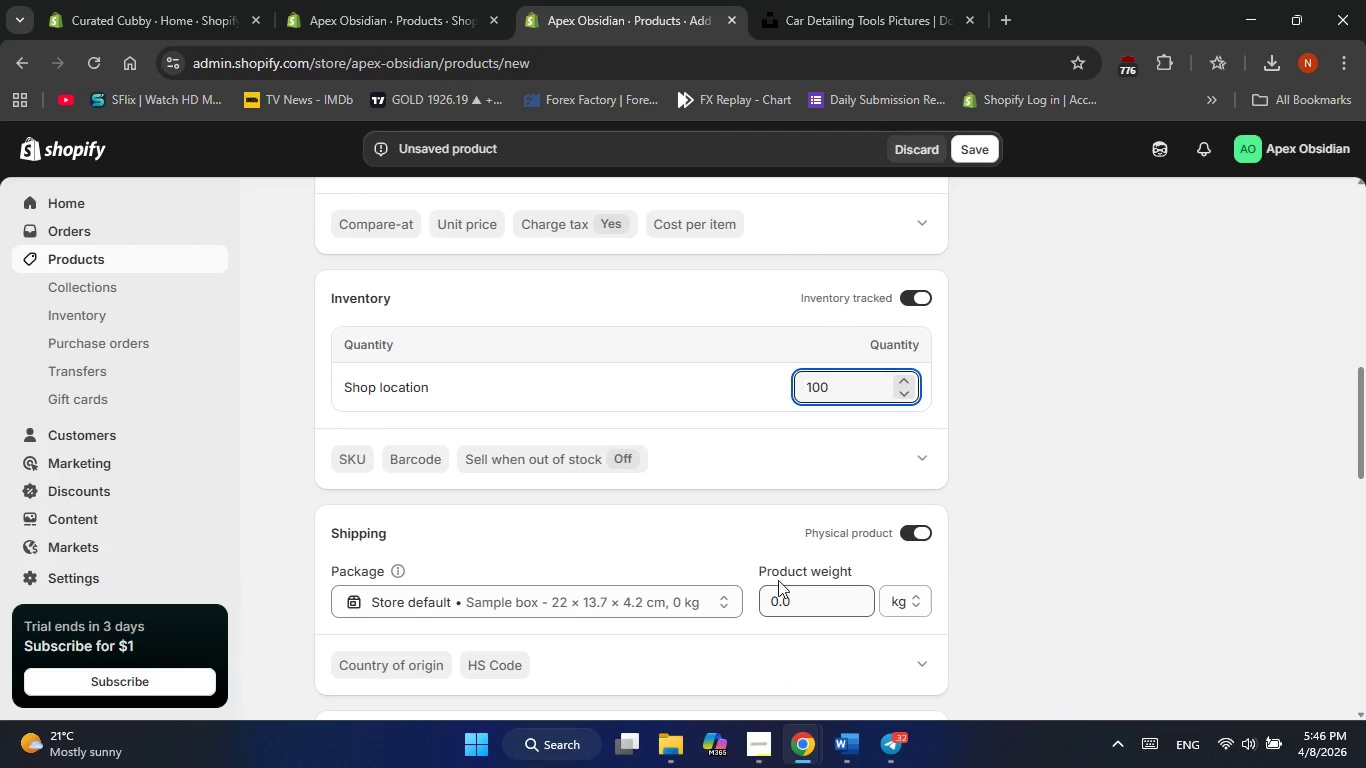 
left_click([792, 604])
 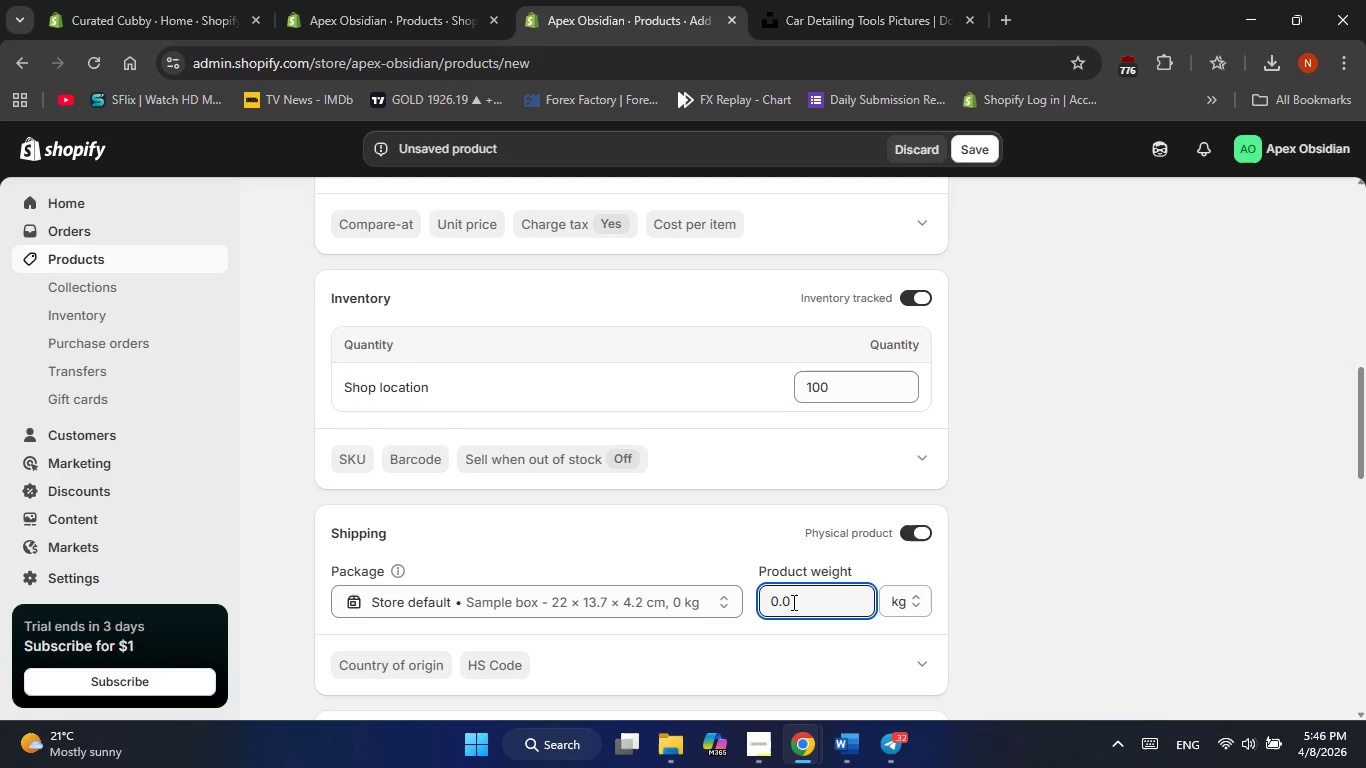 
key(Backspace)
 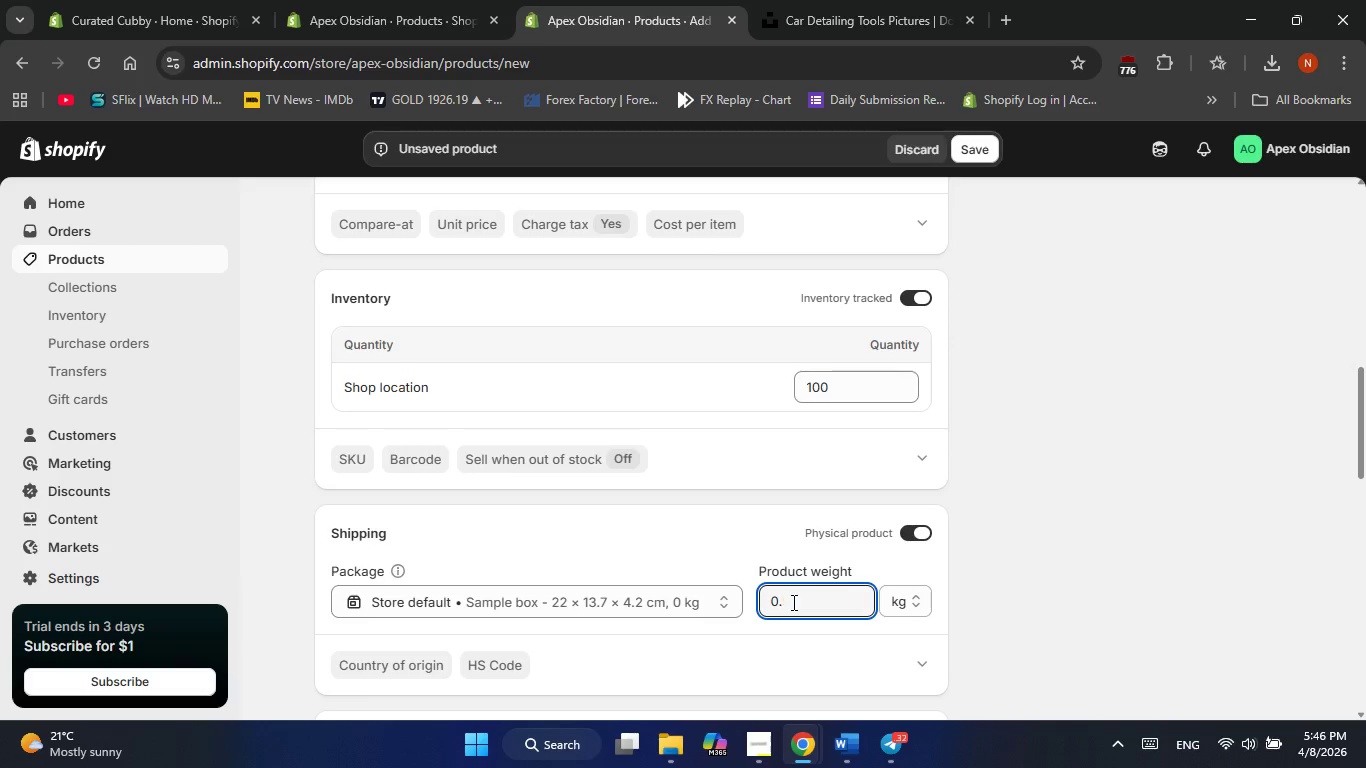 
key(Backspace)
 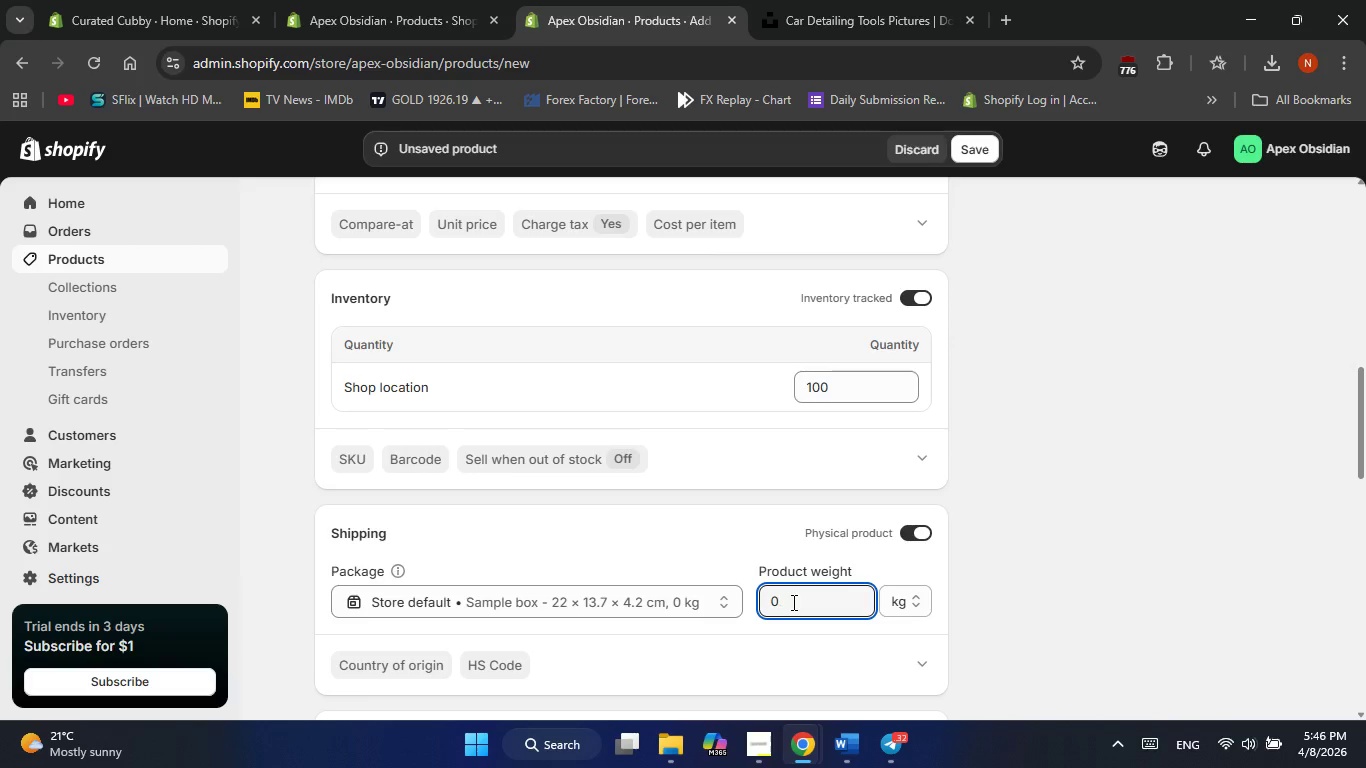 
key(Backspace)
 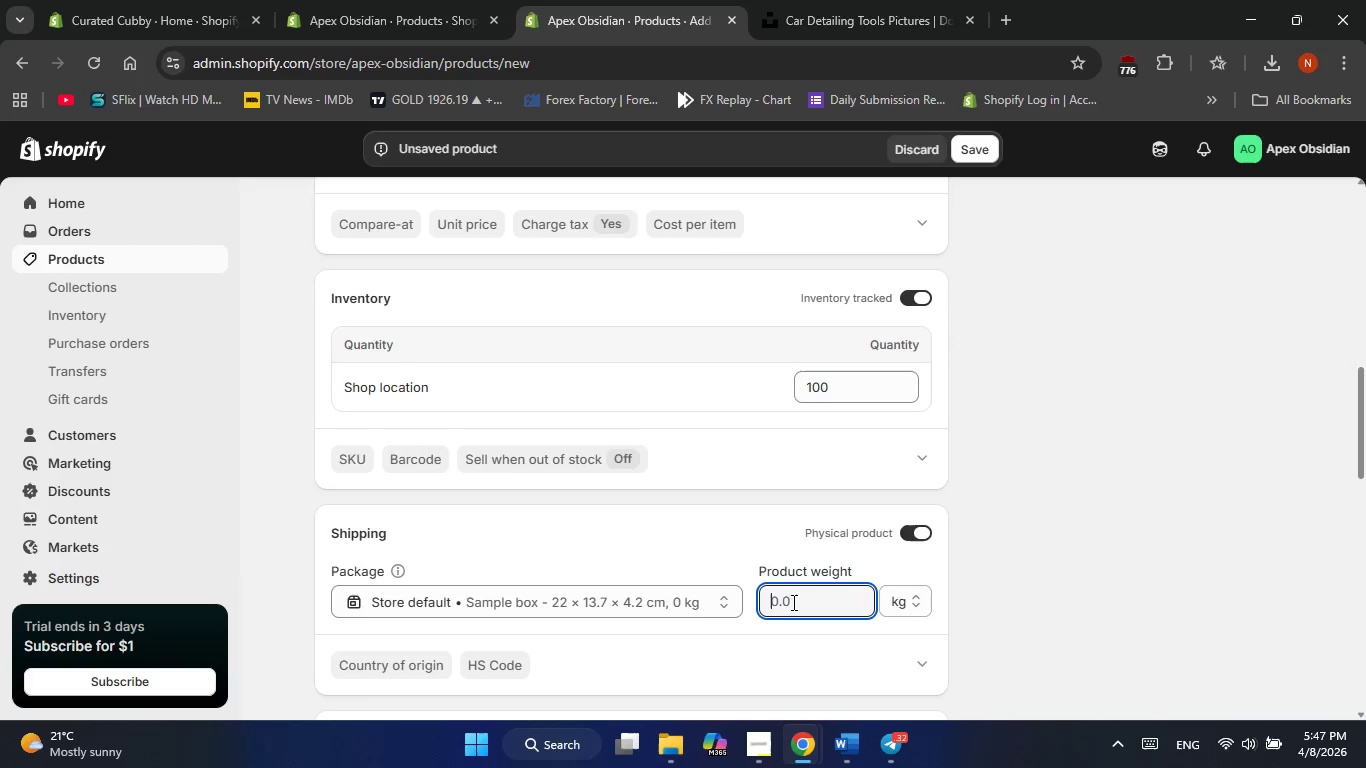 
wait(27.22)
 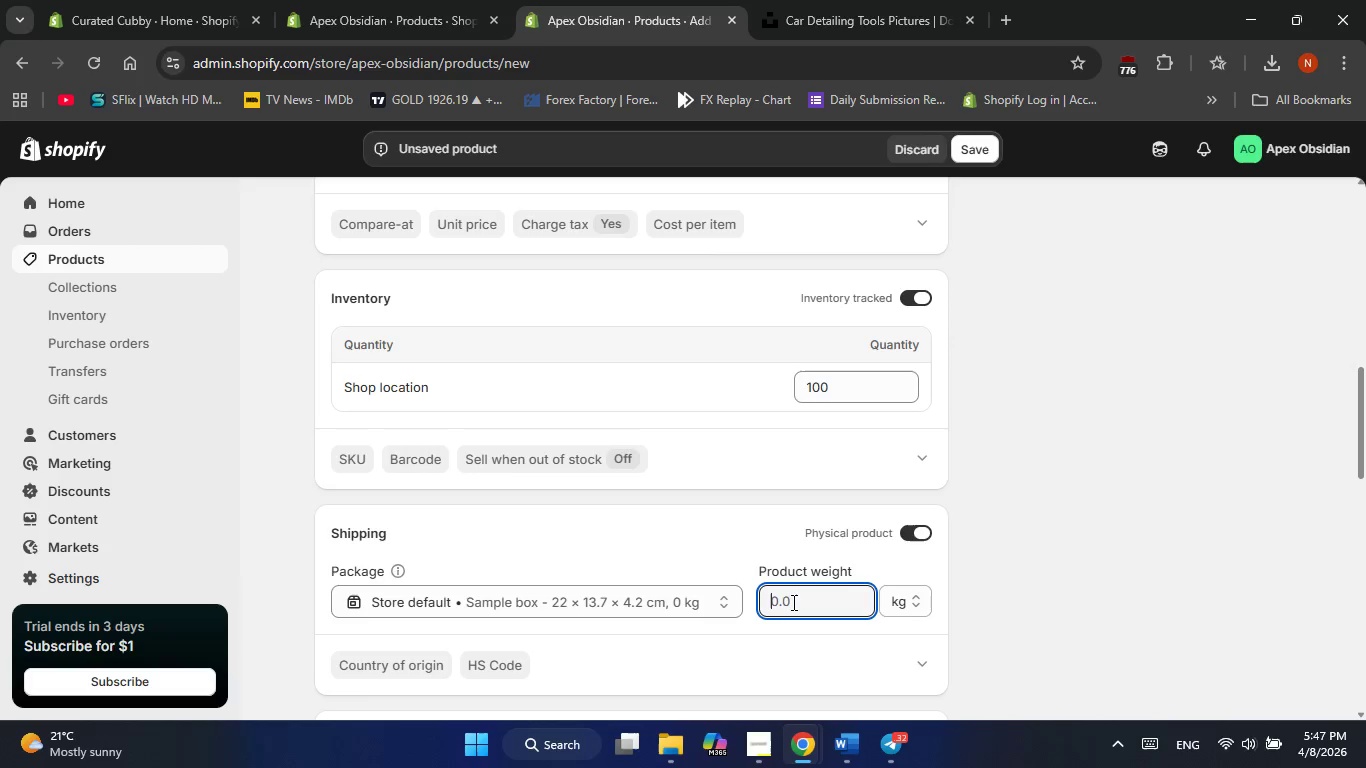 
key(Numpad0)
 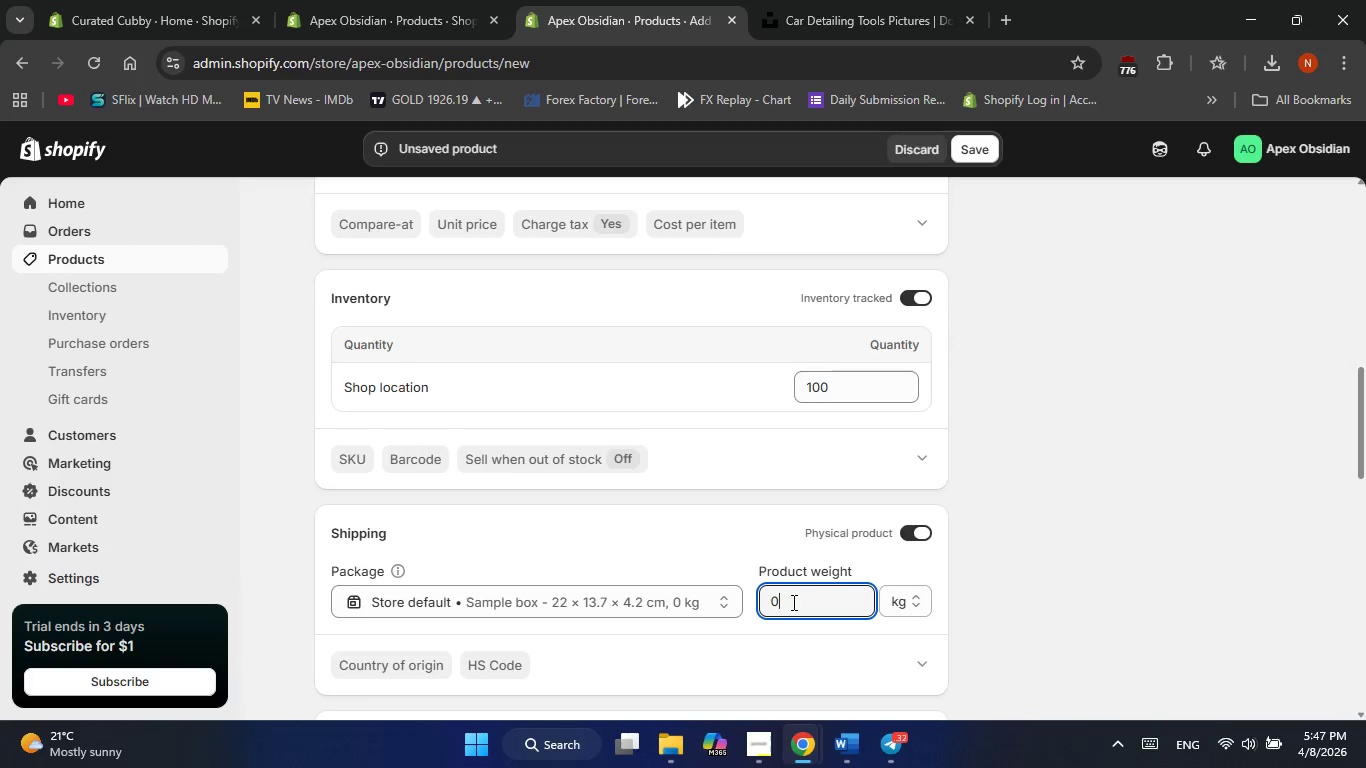 
key(NumpadDecimal)
 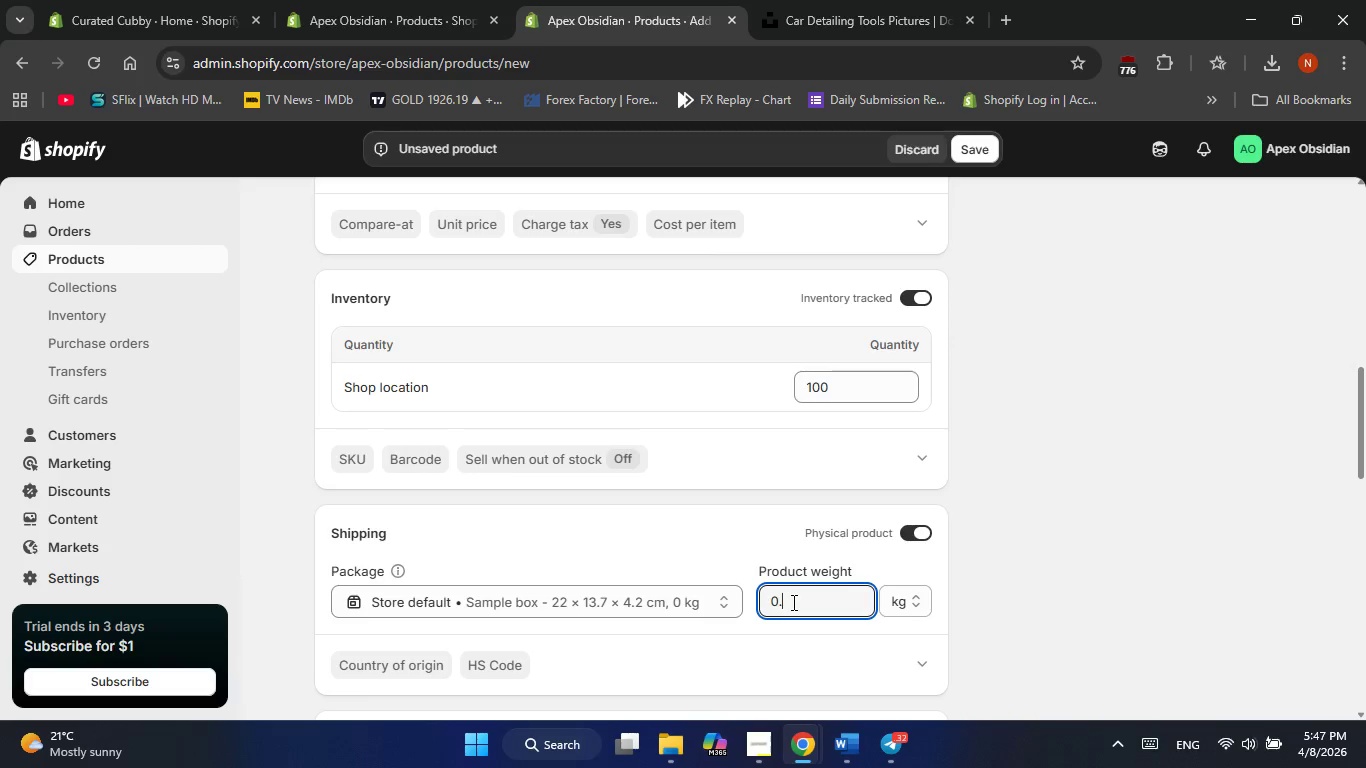 
key(Numpad5)
 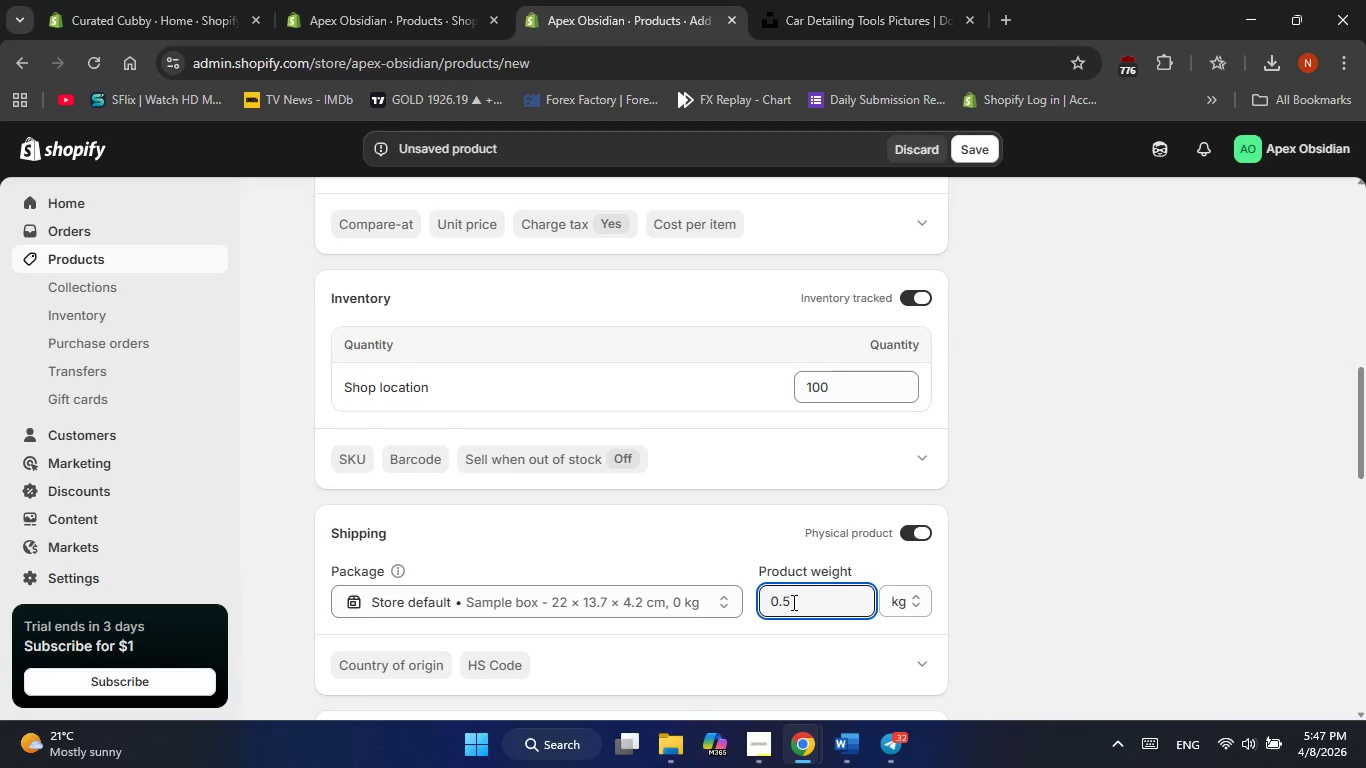 
scroll: coordinate [792, 602], scroll_direction: down, amount: 32.0
 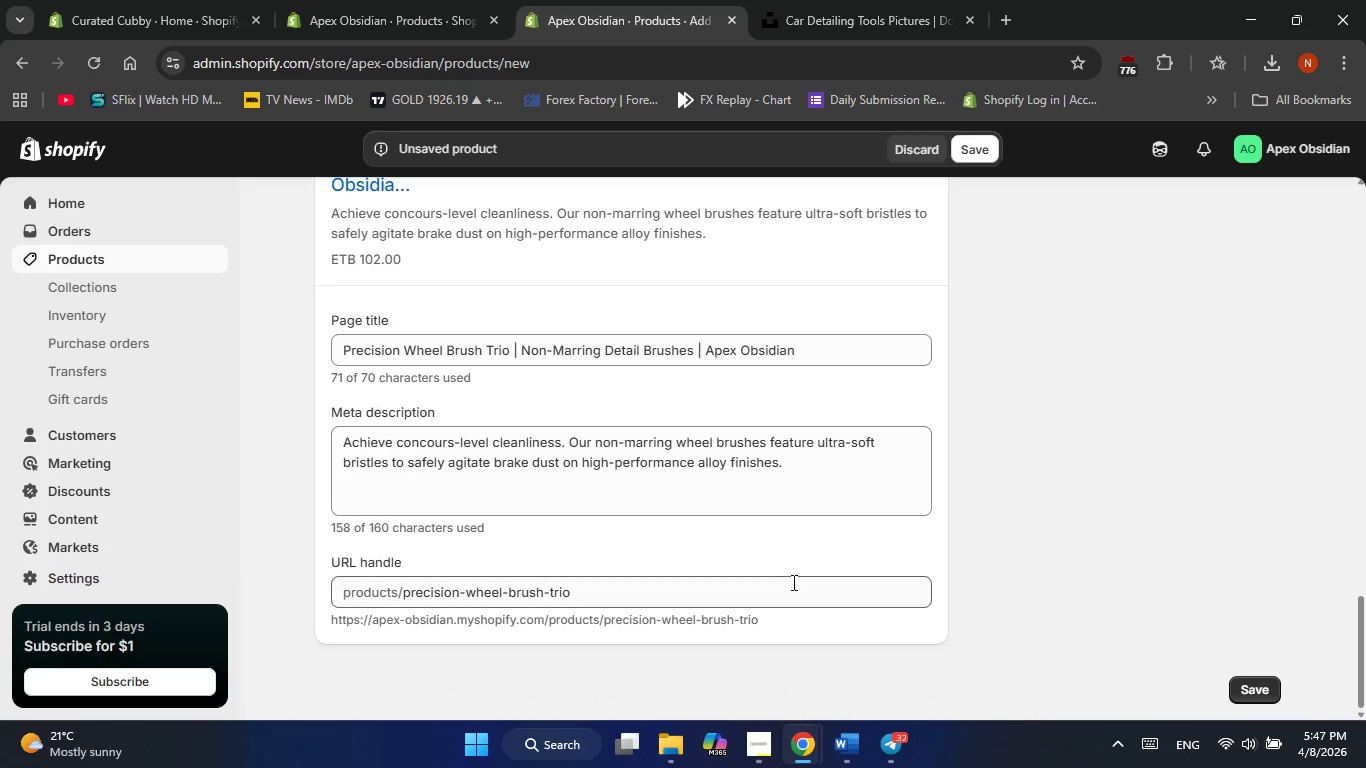 
scroll: coordinate [798, 584], scroll_direction: up, amount: 6.0
 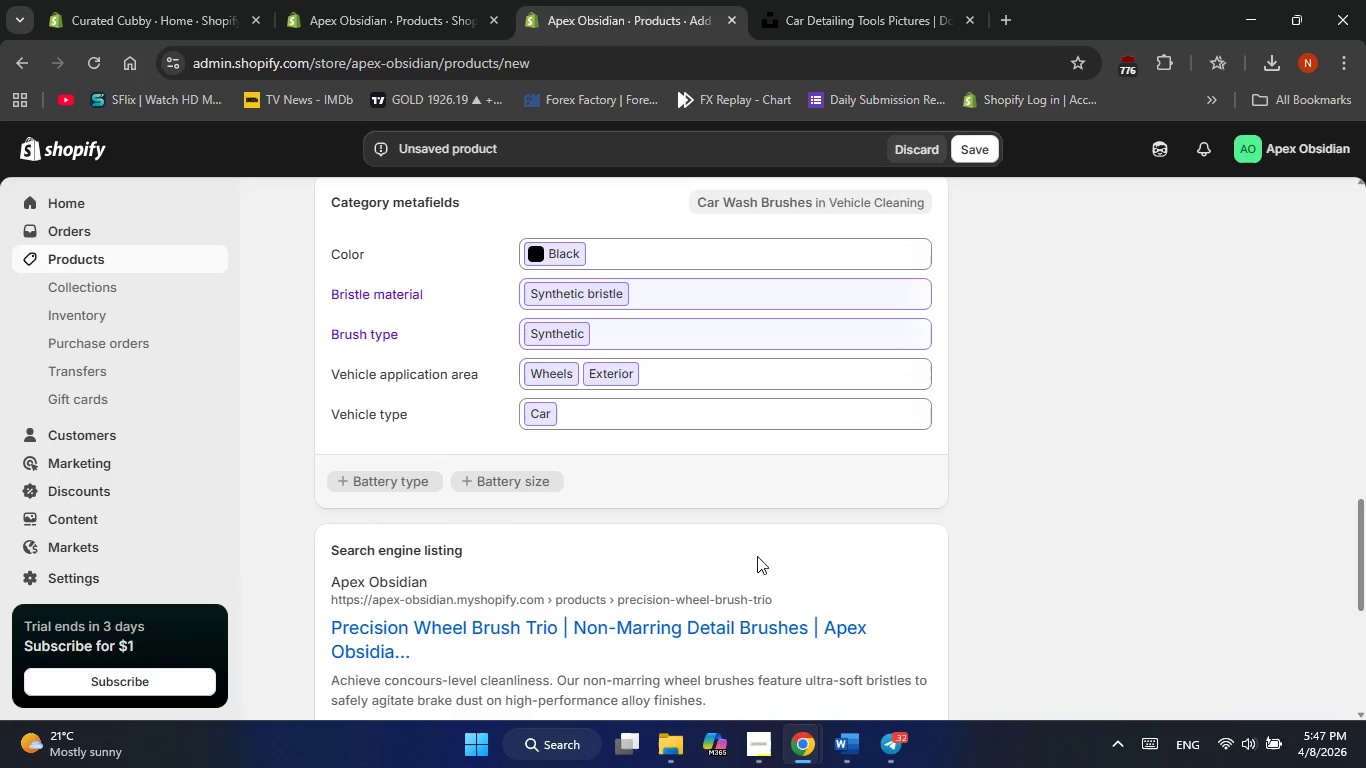 
scroll: coordinate [728, 613], scroll_direction: down, amount: 23.0
 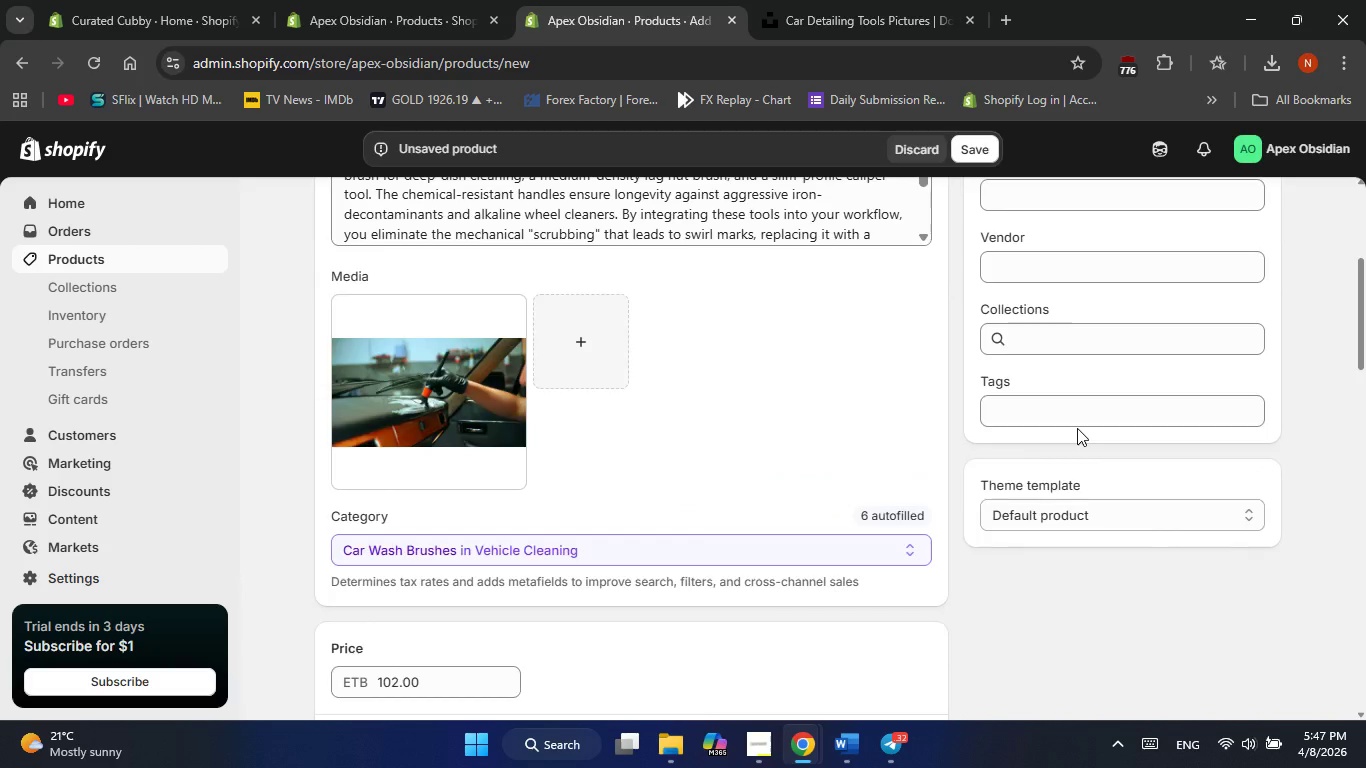 
left_click([1030, 568])
 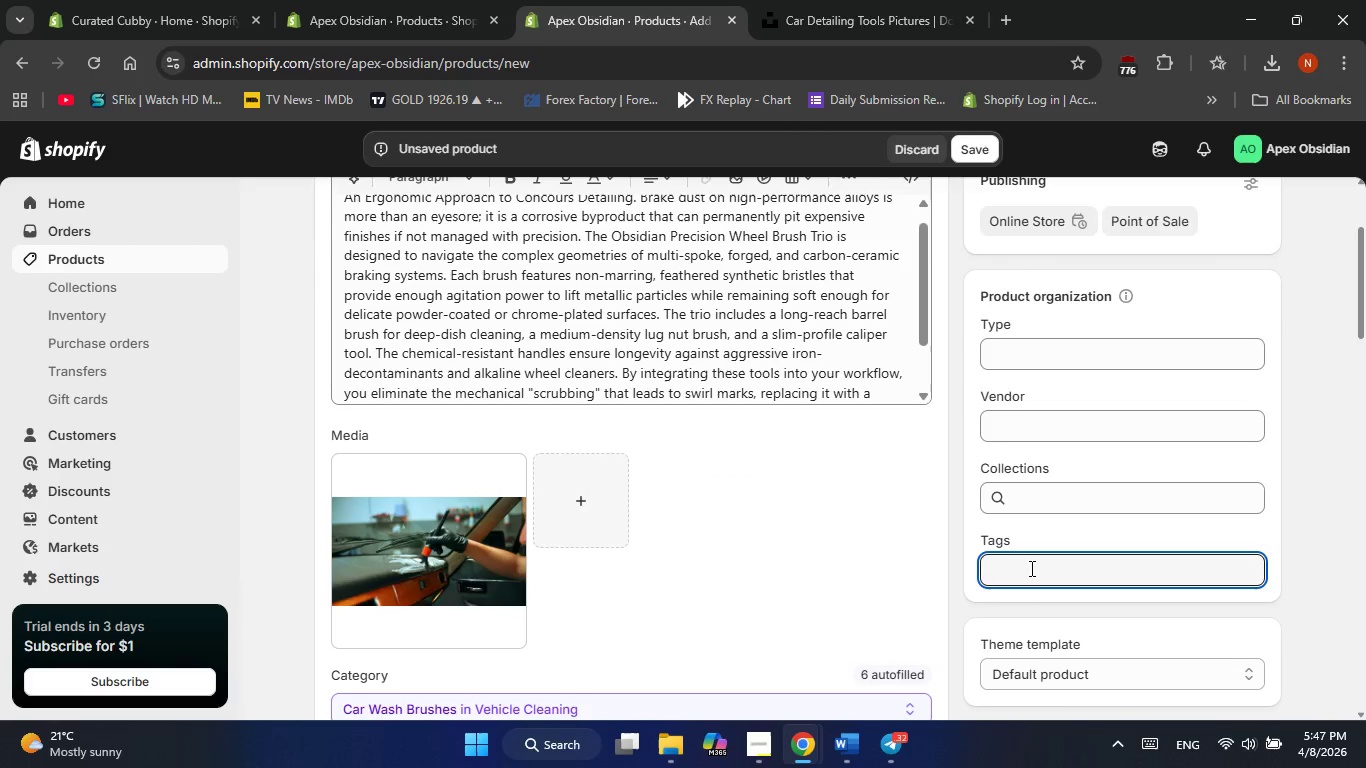 
type(interior)
 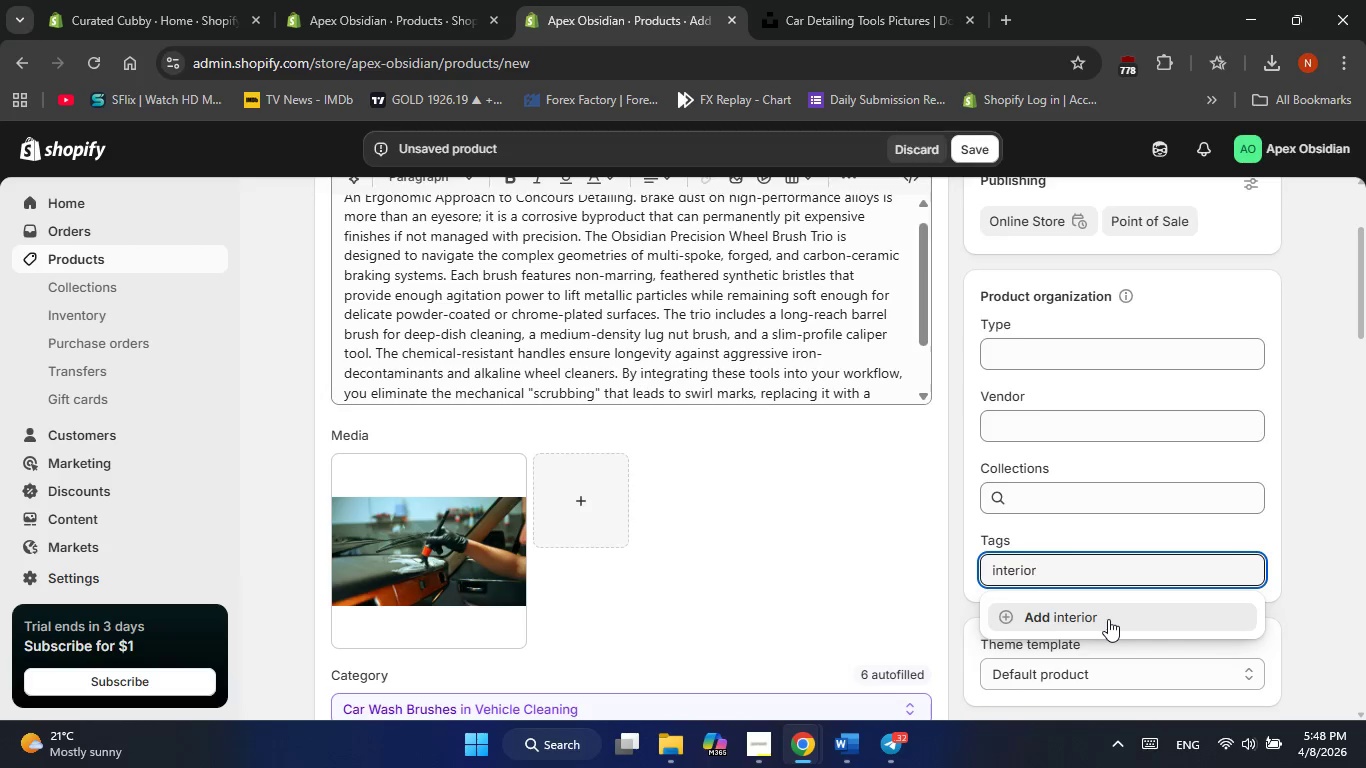 
wait(25.61)
 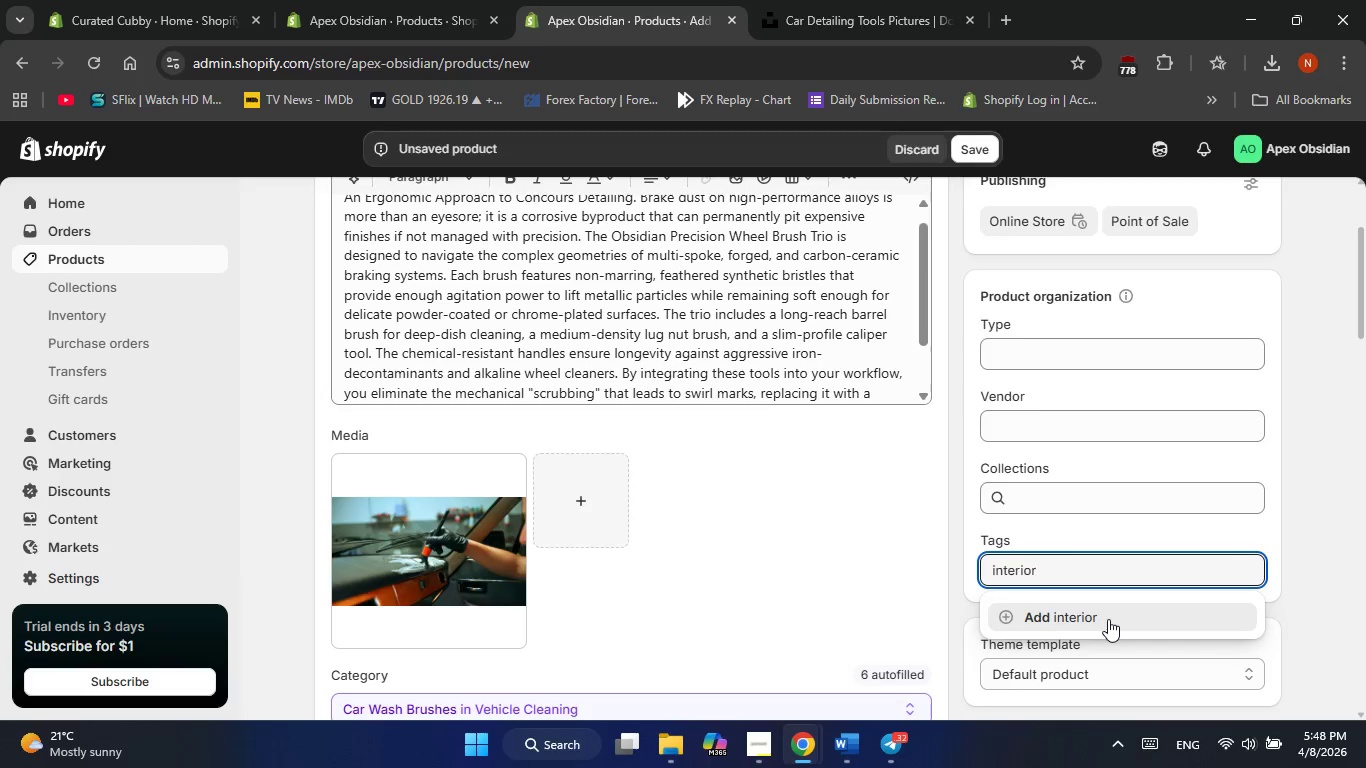 
hold_key(key=Backspace, duration=0.83)
 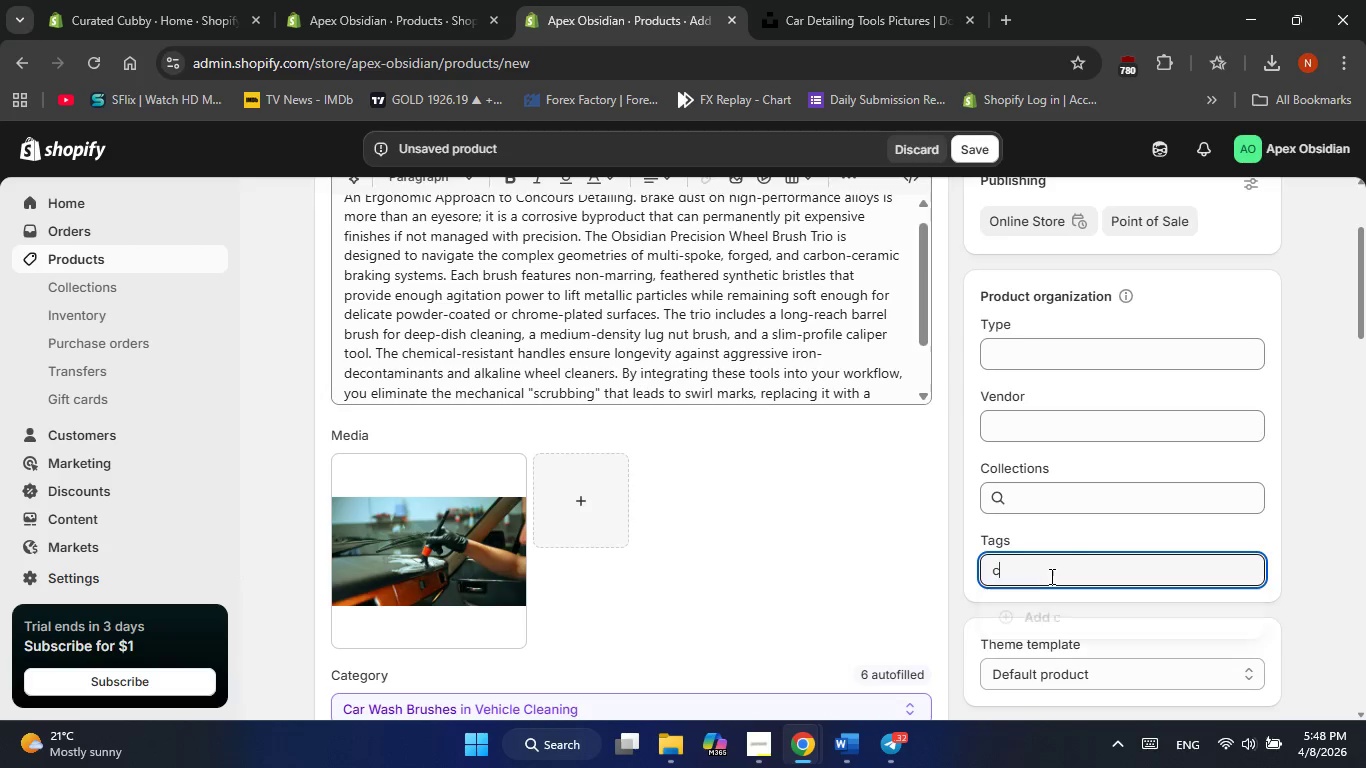 
type(ceramic)
 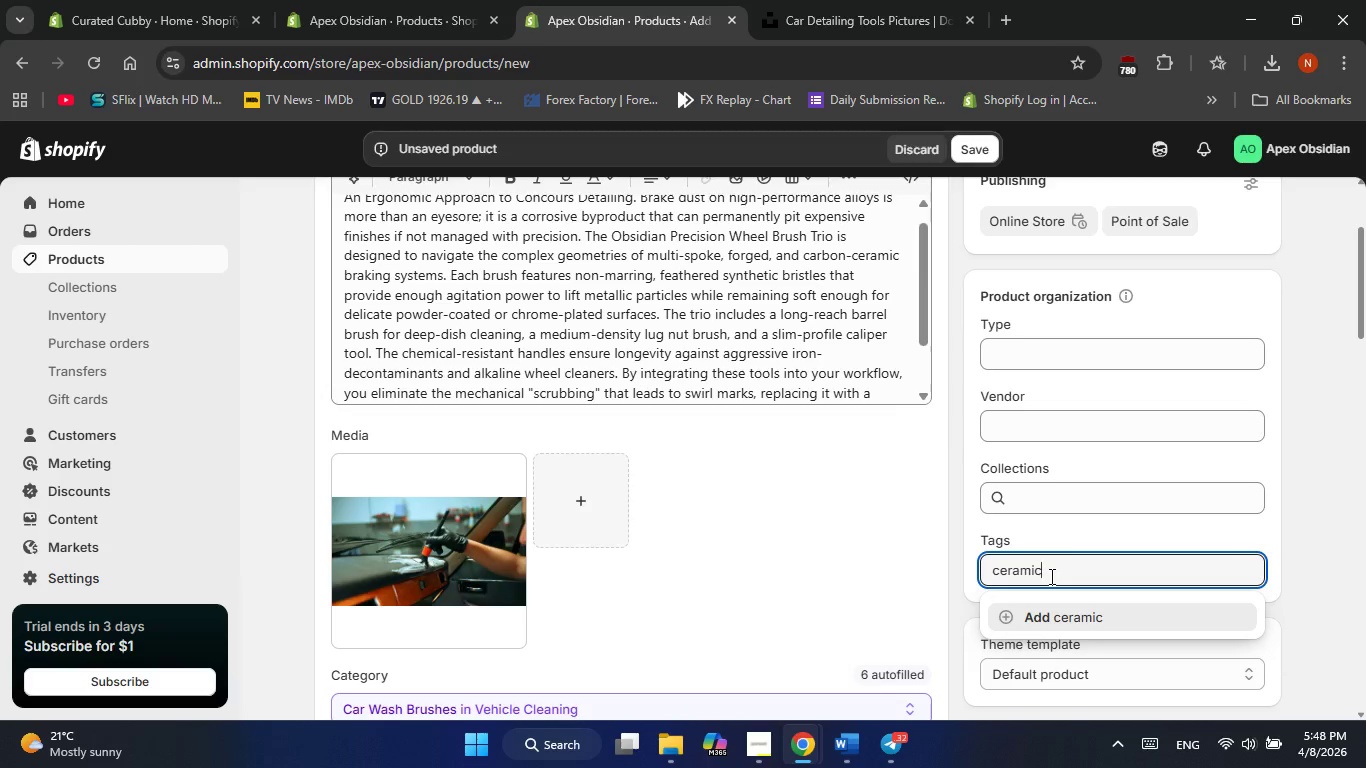 
key(Enter)
 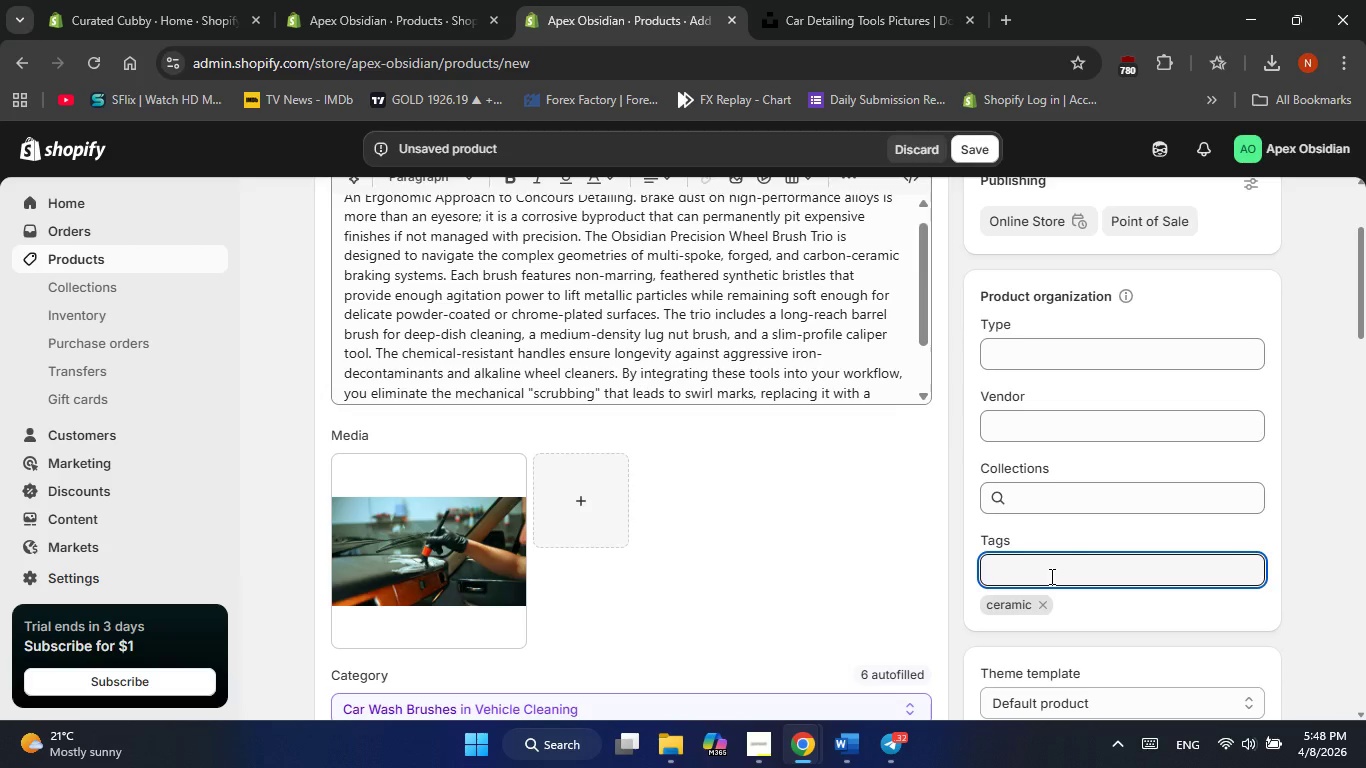 
left_click([1050, 576])
 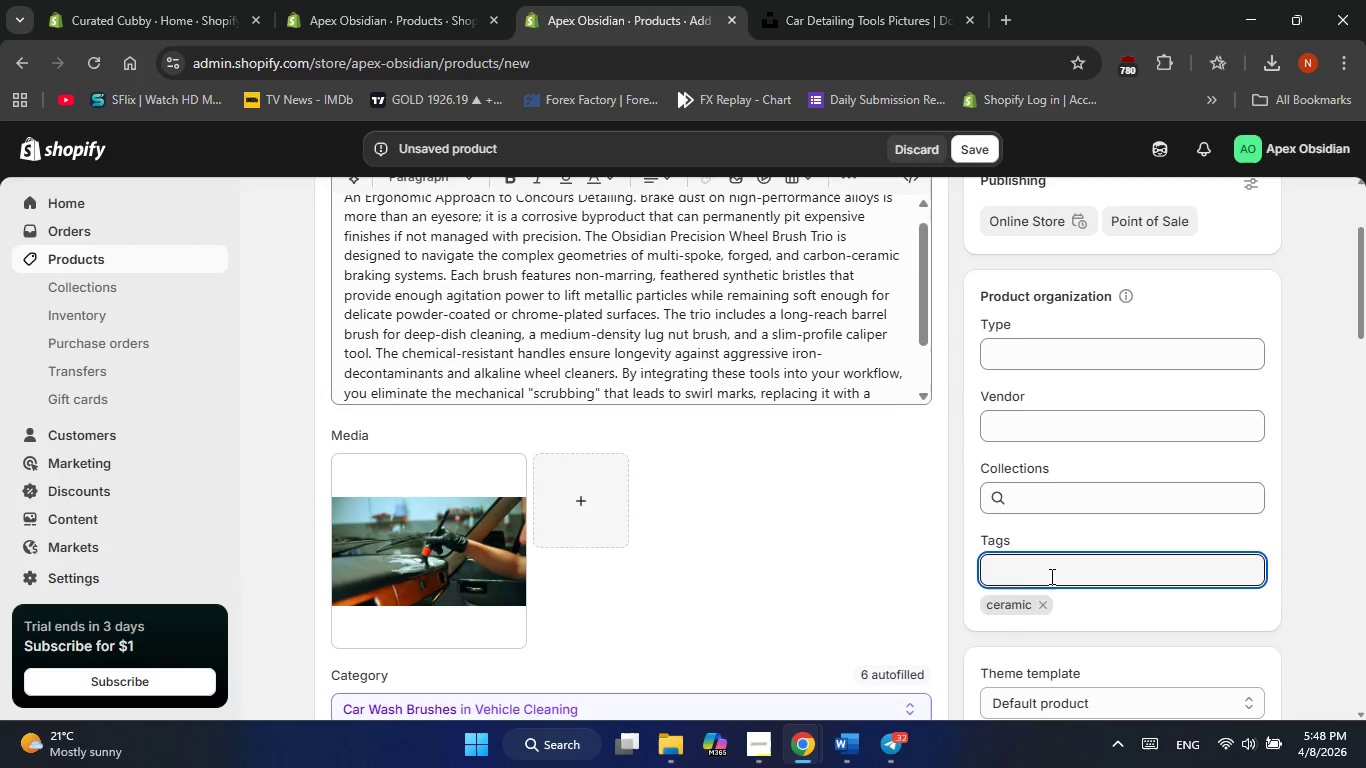 
type(interior)
 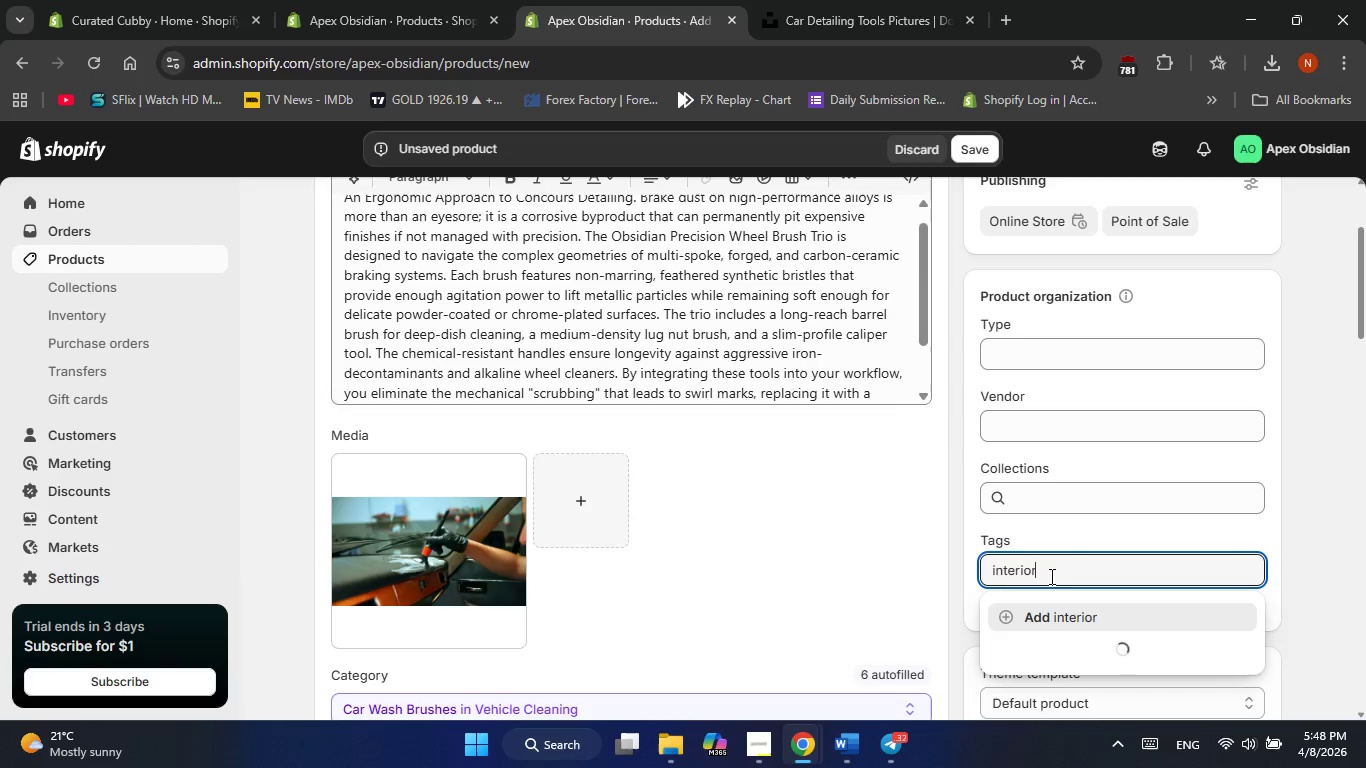 
key(Enter)
 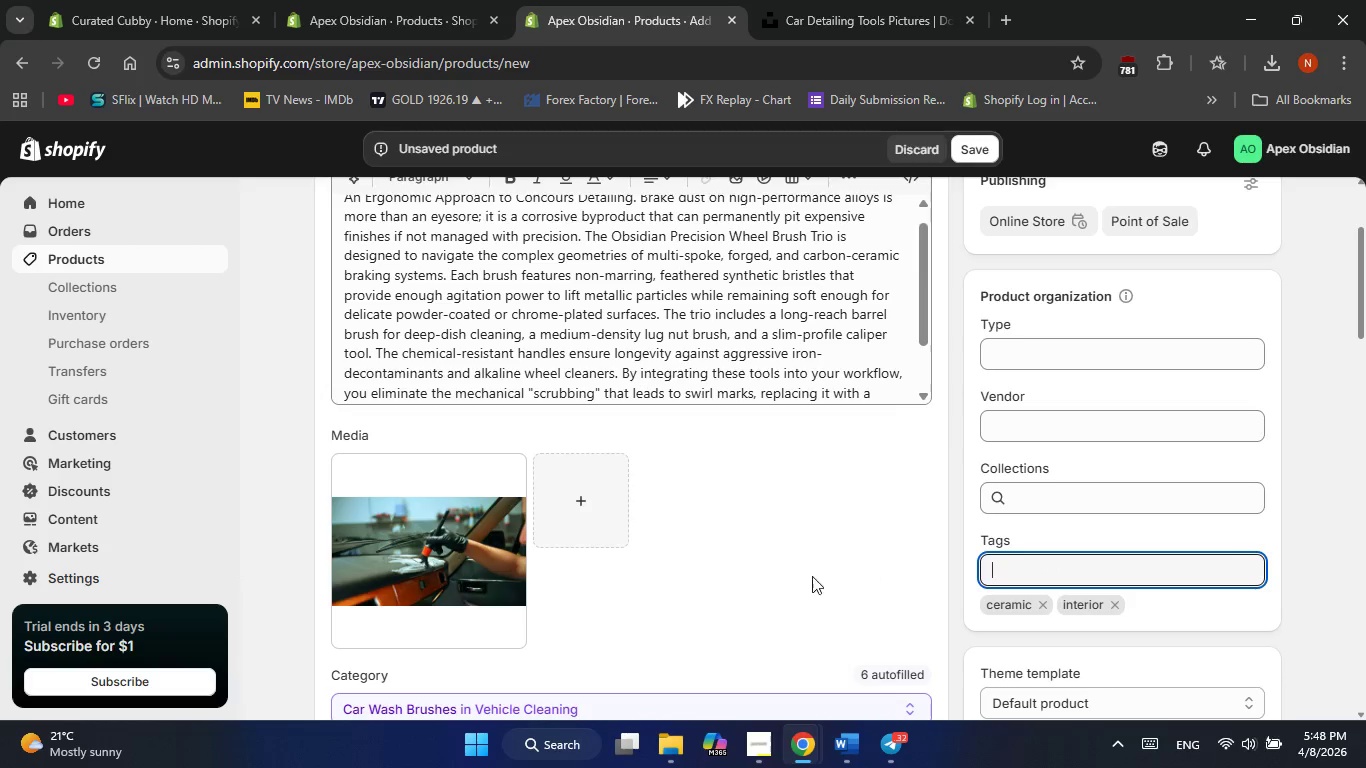 
scroll: coordinate [800, 579], scroll_direction: down, amount: 9.0
 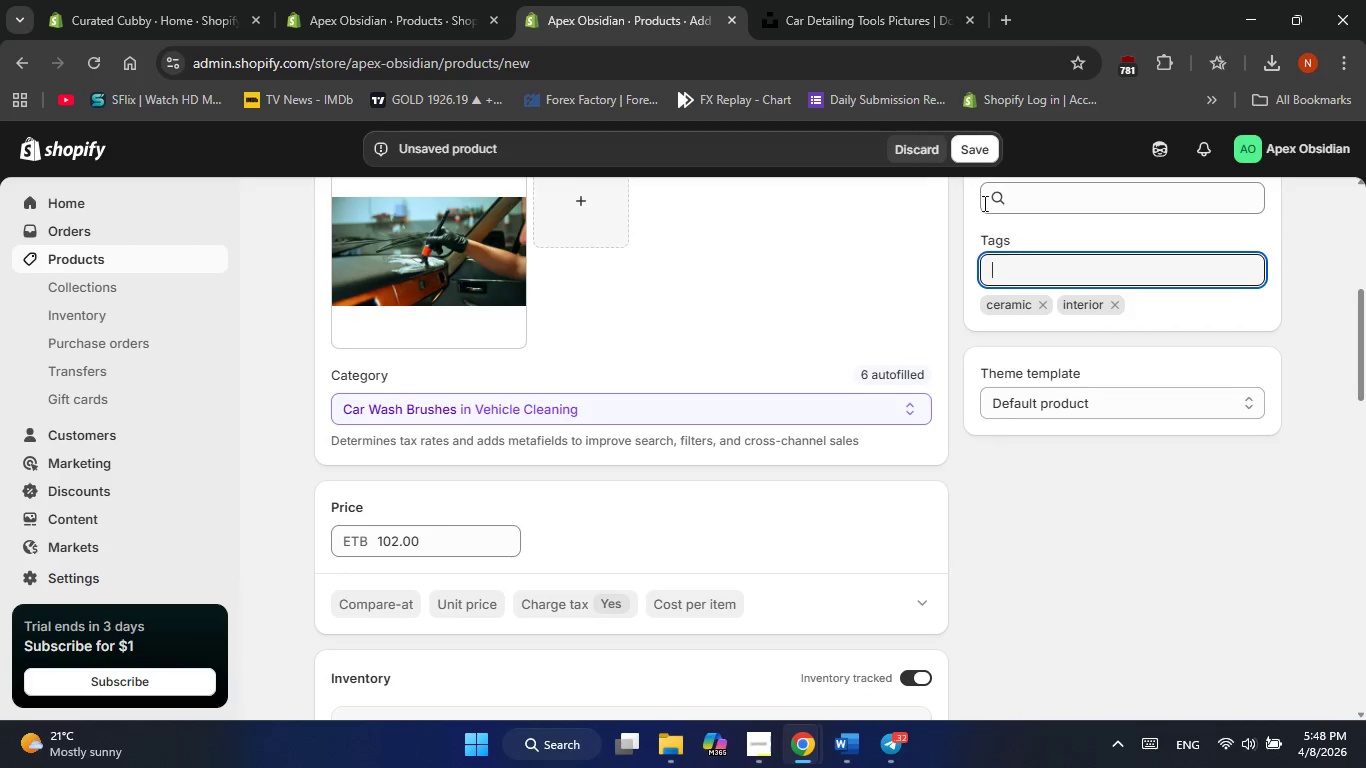 
left_click([974, 153])
 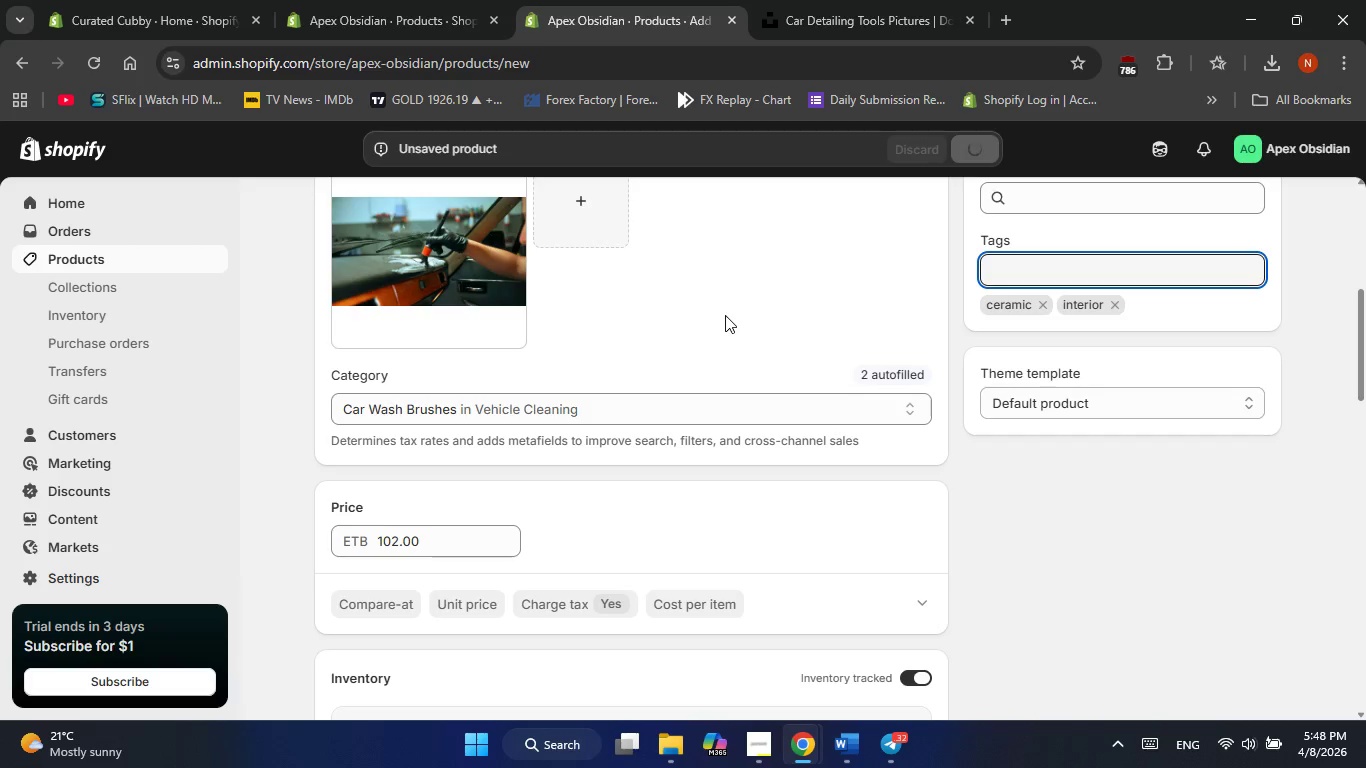 
wait(10.34)
 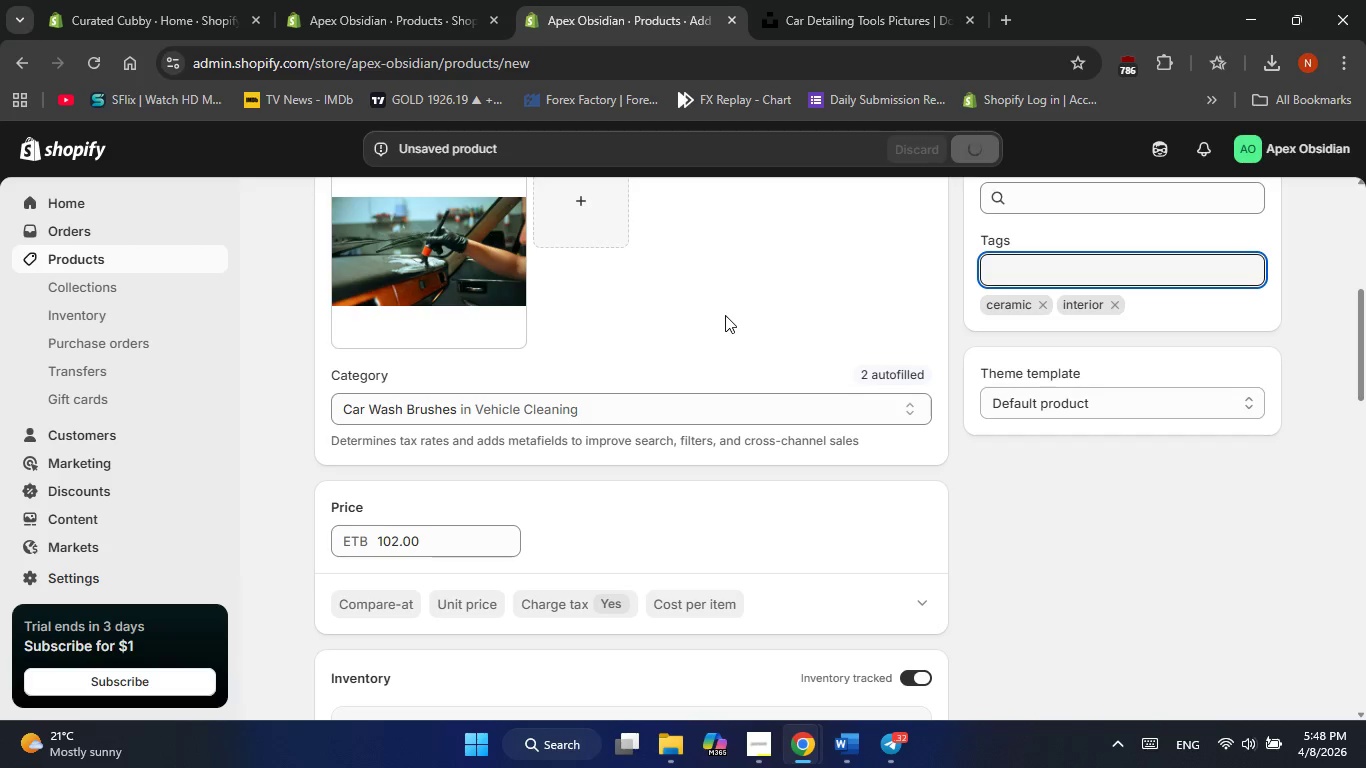 
scroll: coordinate [687, 380], scroll_direction: down, amount: 7.0
 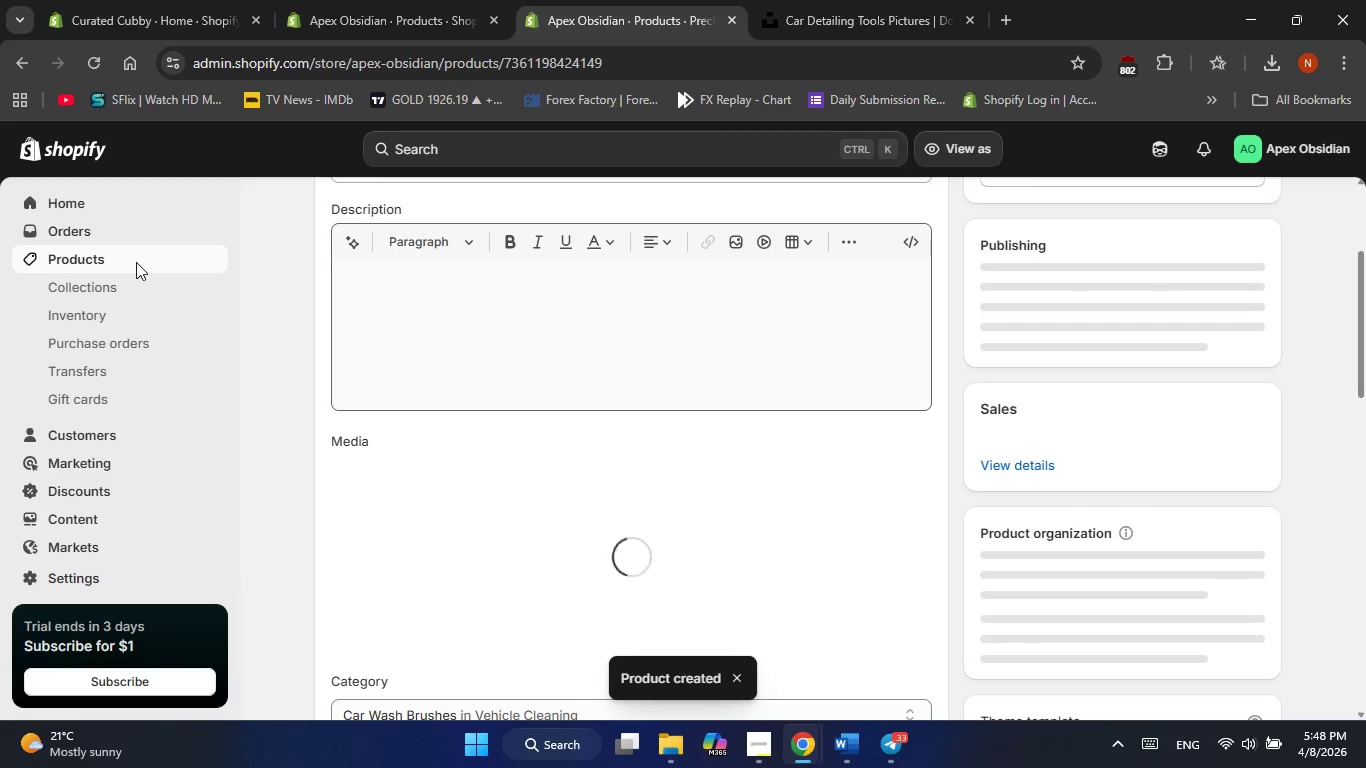 
left_click([122, 262])
 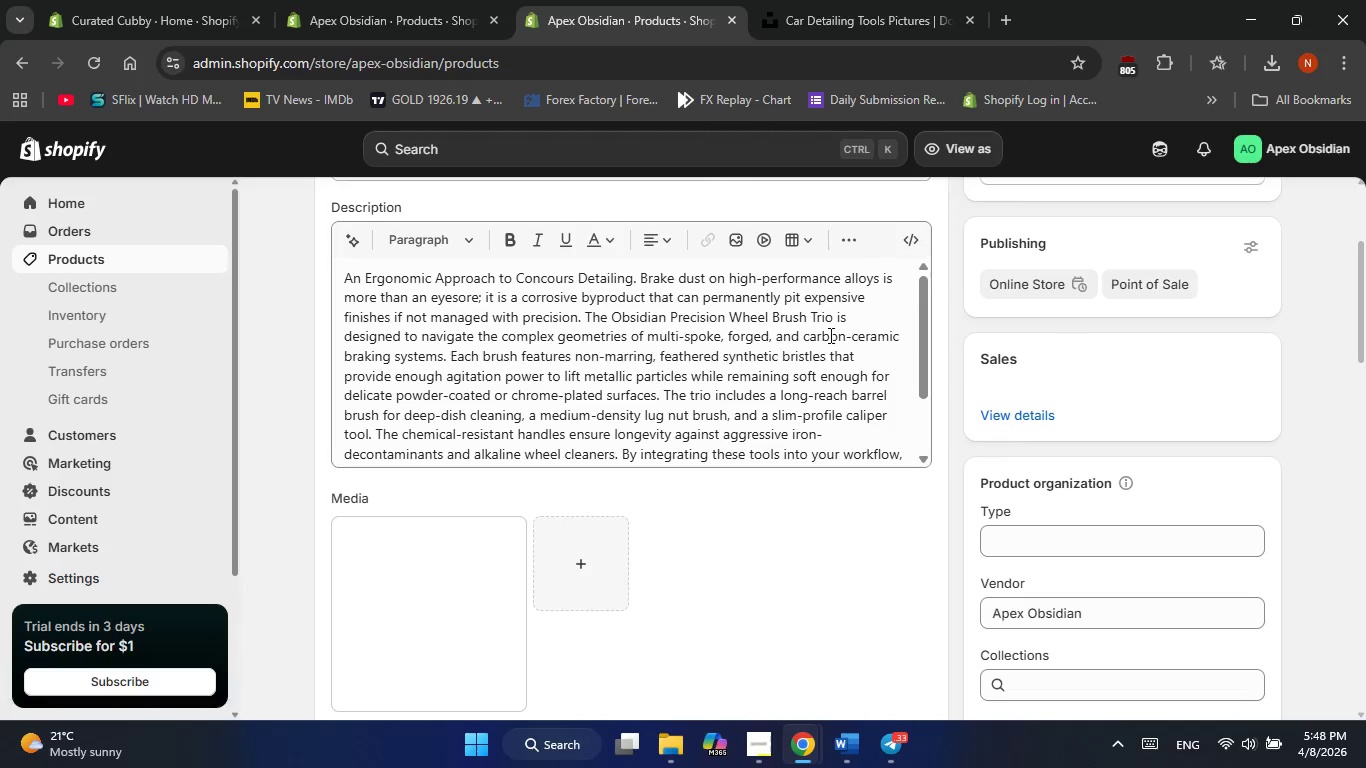 
scroll: coordinate [808, 381], scroll_direction: down, amount: 7.0
 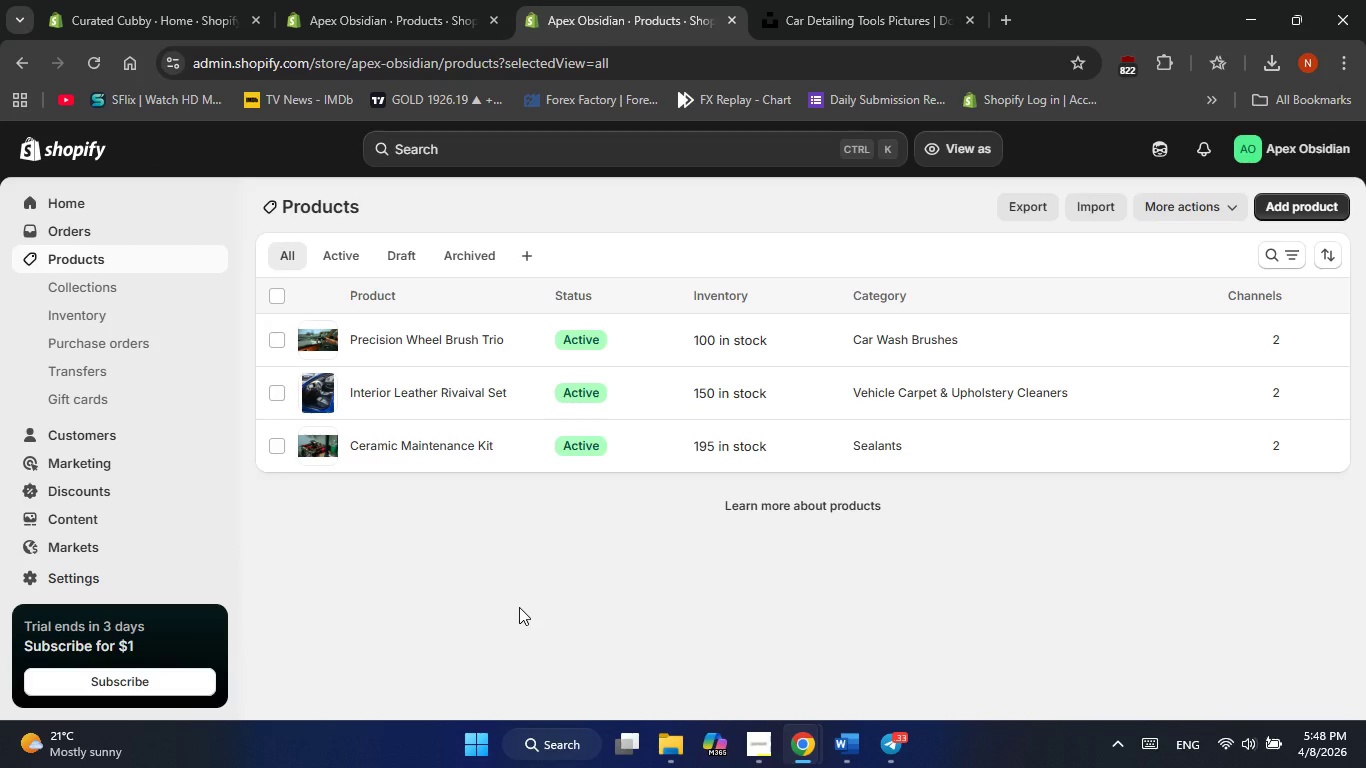 
wait(16.92)
 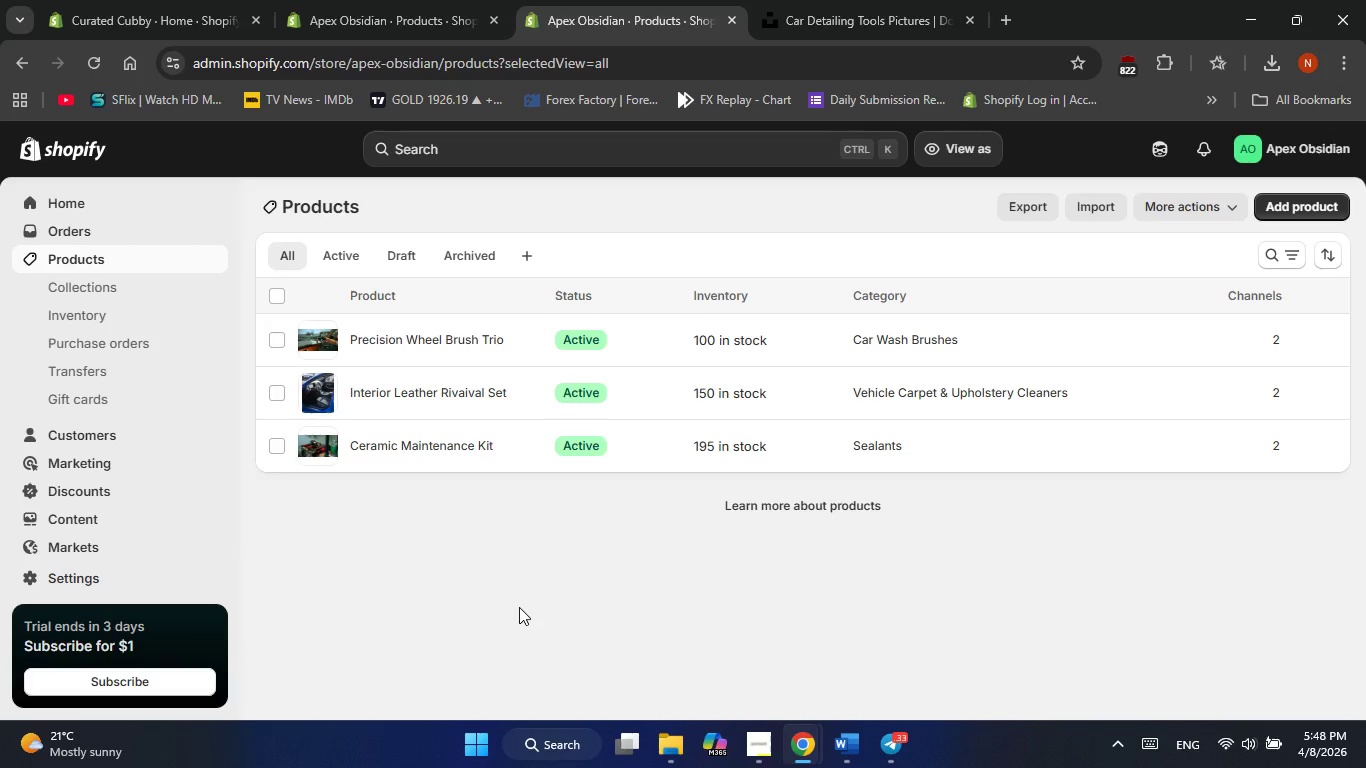 
left_click([730, 341])
 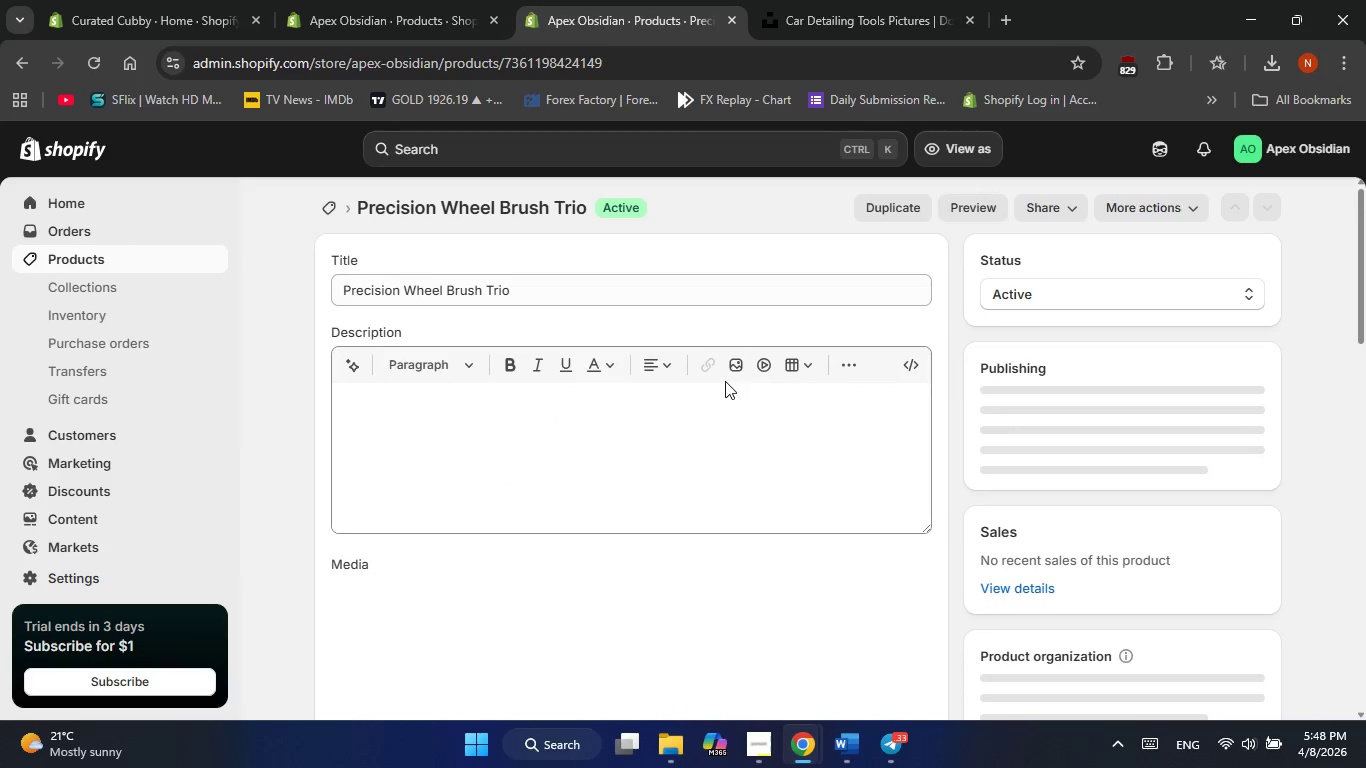 
scroll: coordinate [1035, 611], scroll_direction: down, amount: 25.0
 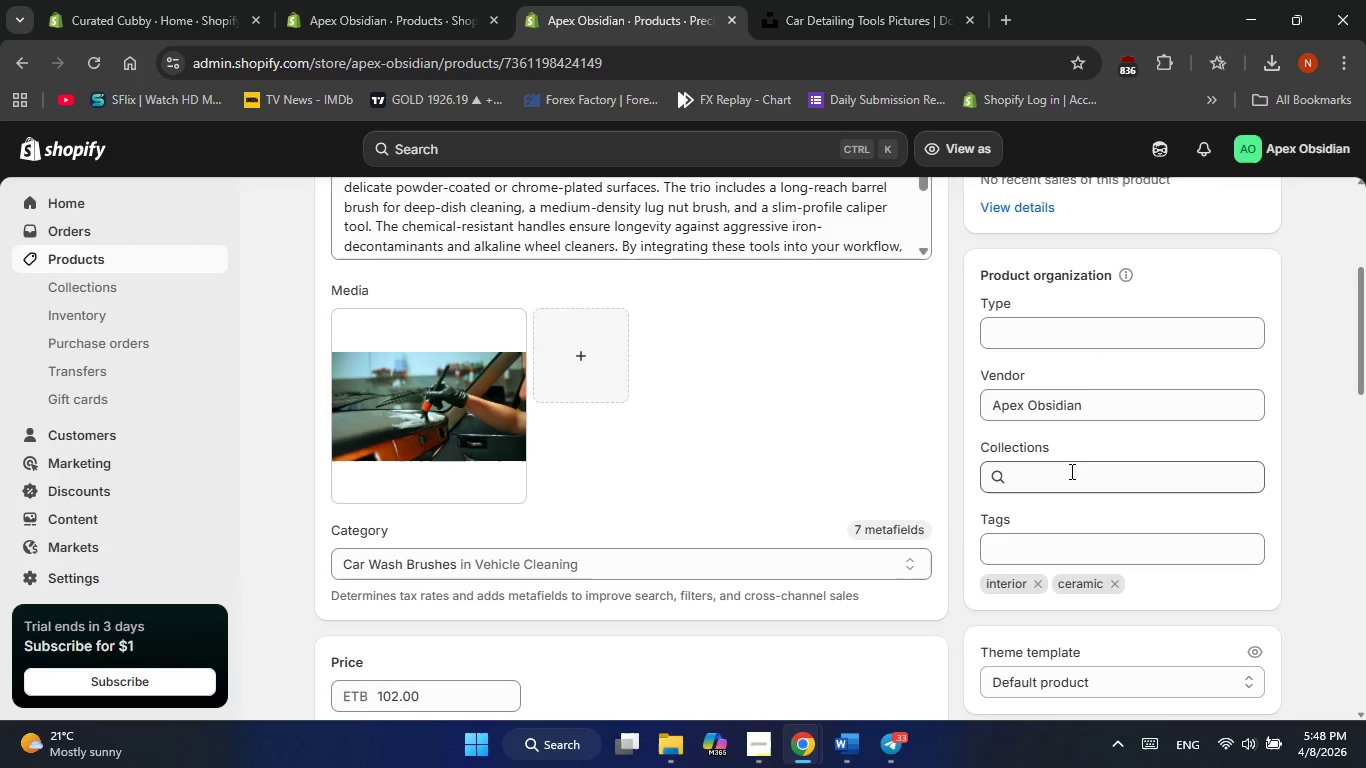 
left_click([1063, 480])
 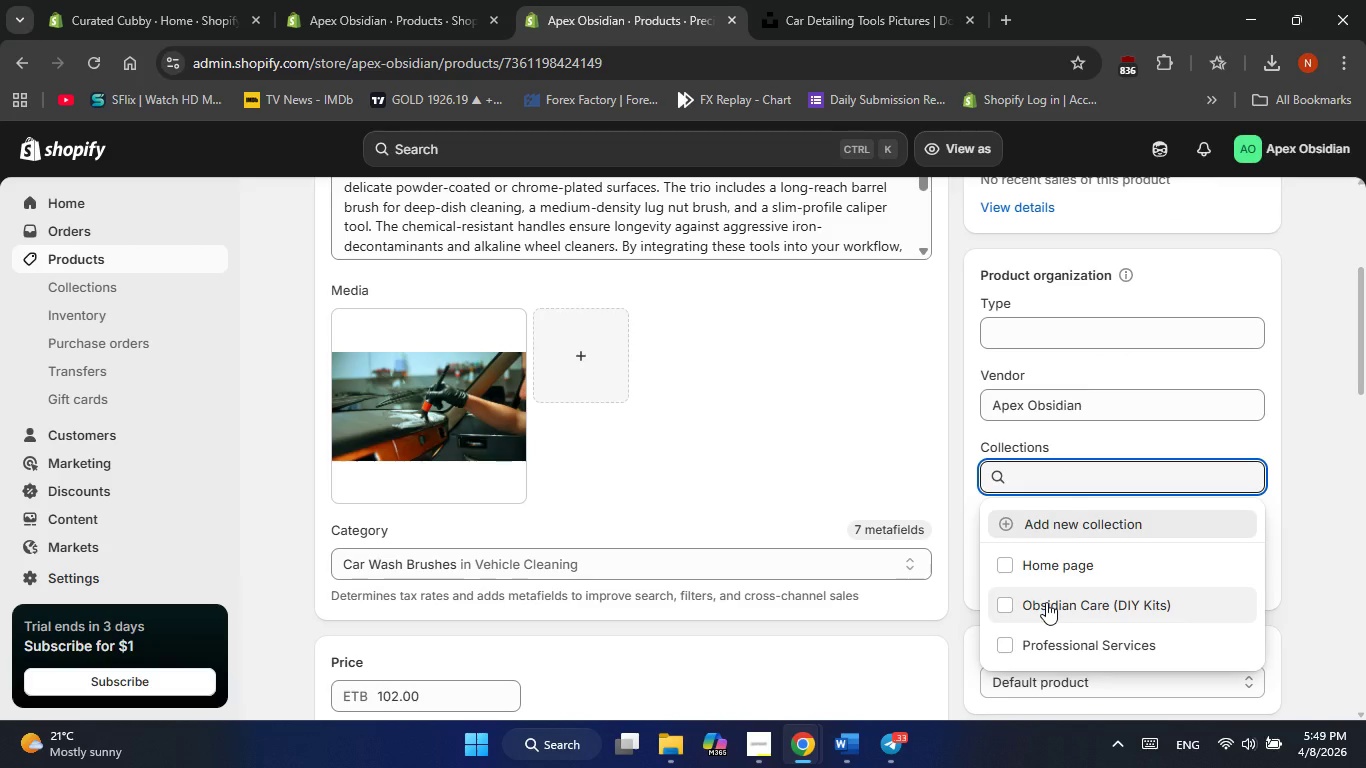 
left_click([1046, 602])
 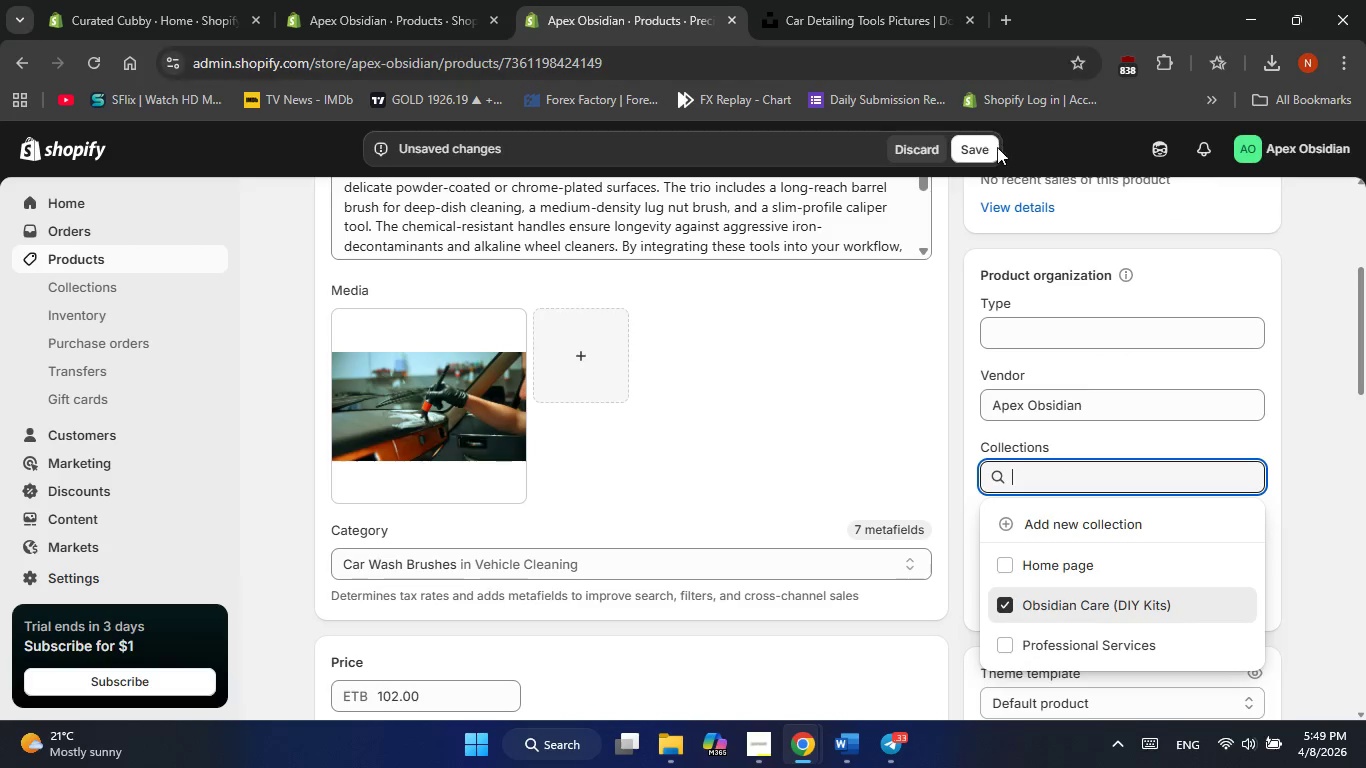 
left_click([966, 428])
 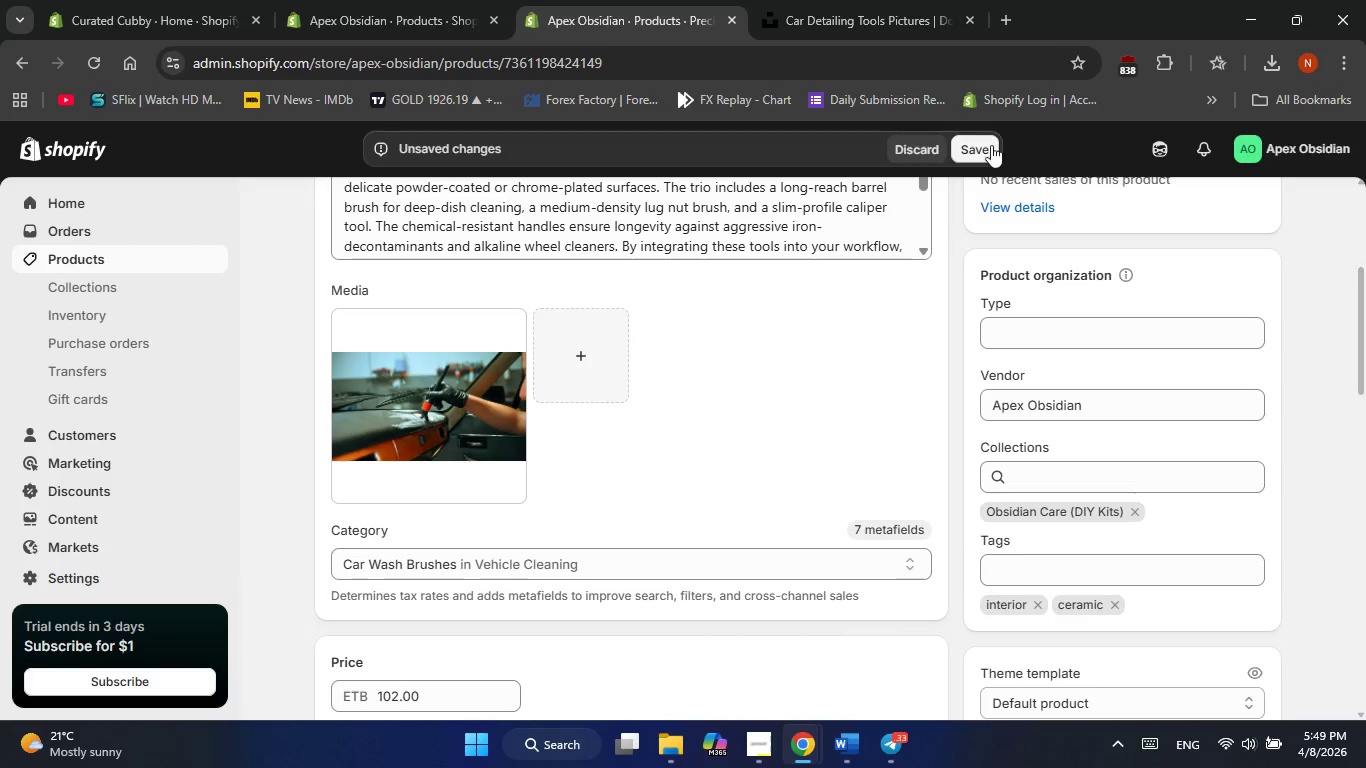 
left_click([977, 148])
 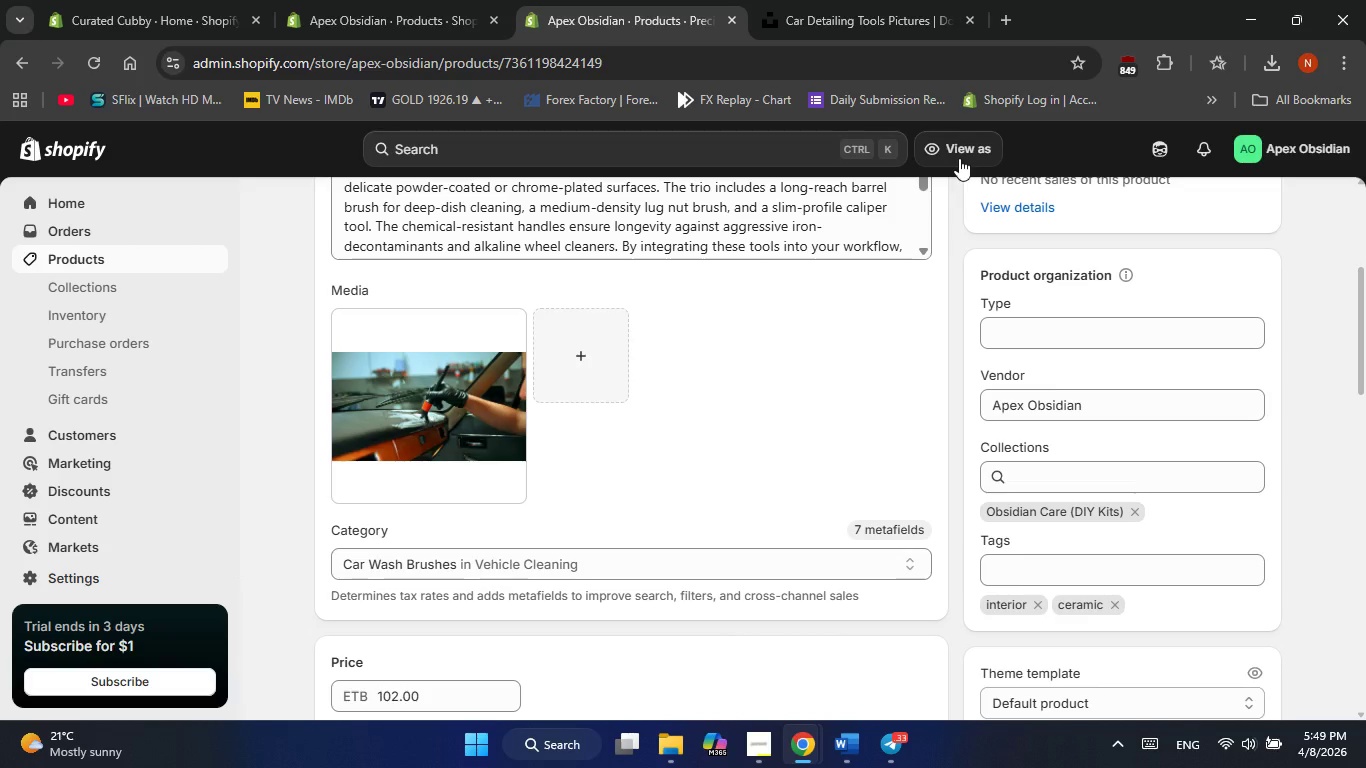 
wait(19.55)
 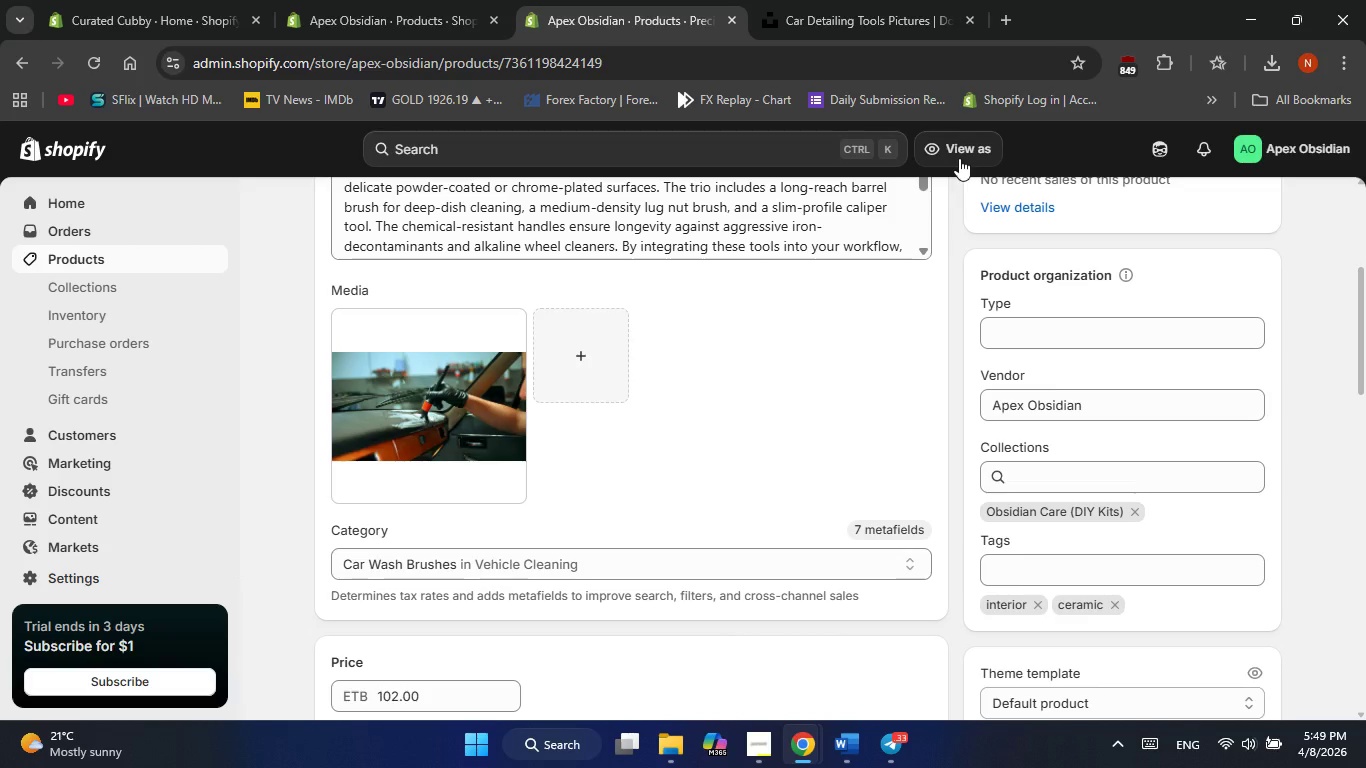 
scroll: coordinate [869, 347], scroll_direction: up, amount: 69.0
 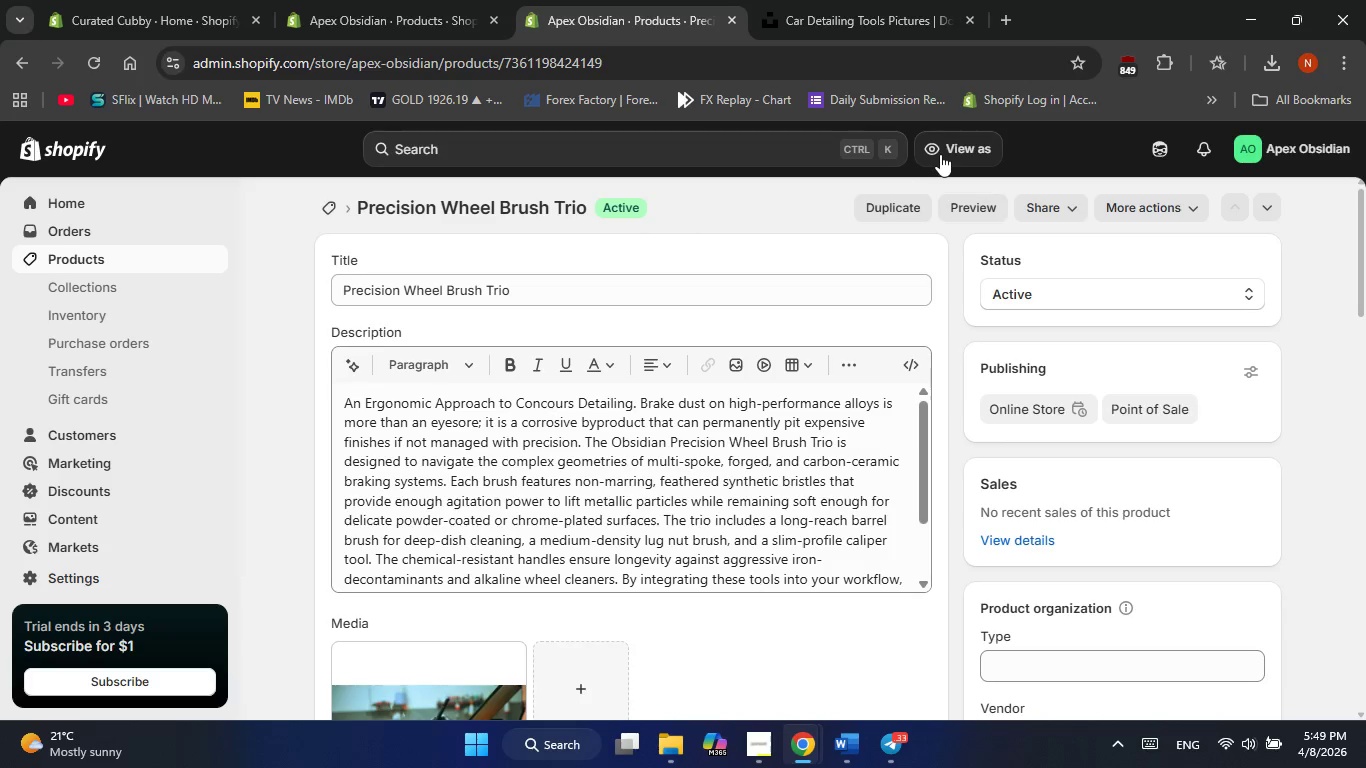 
left_click([50, 258])
 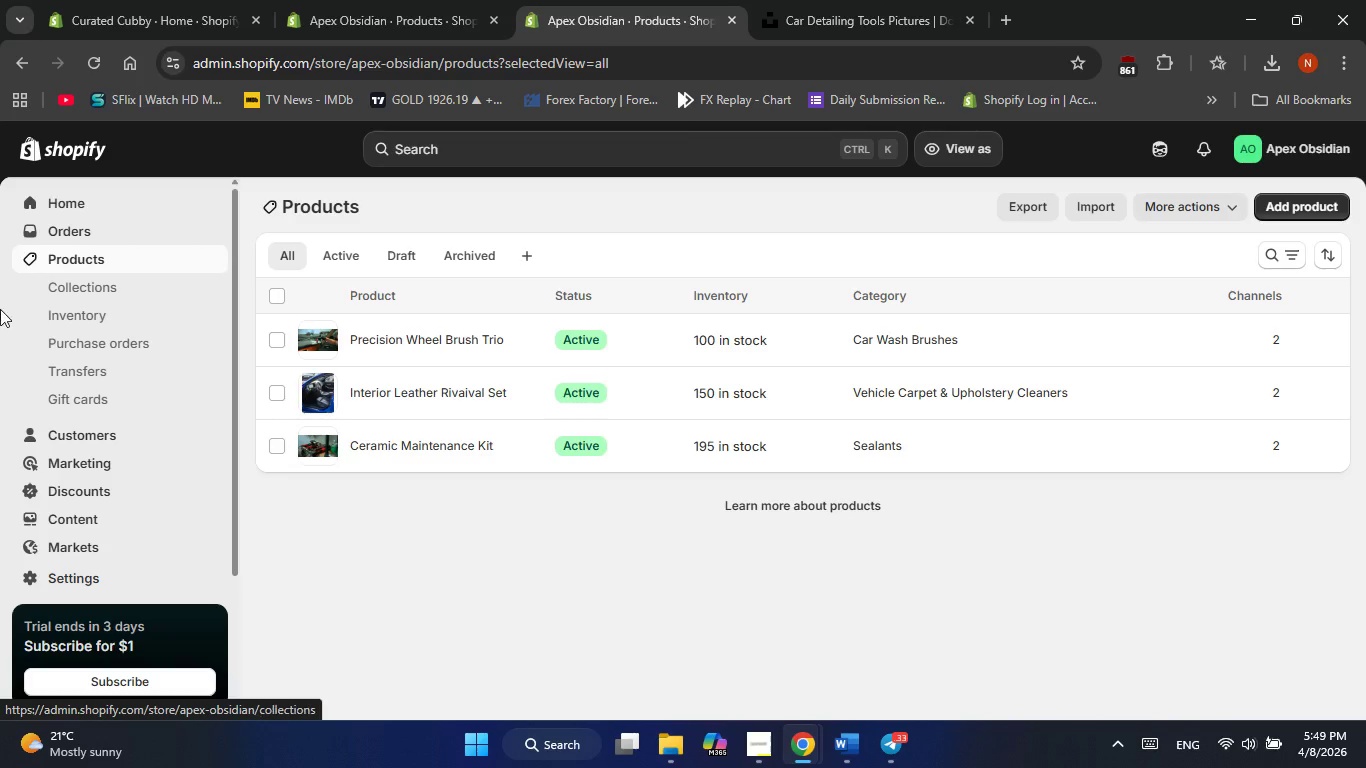 
wait(5.75)
 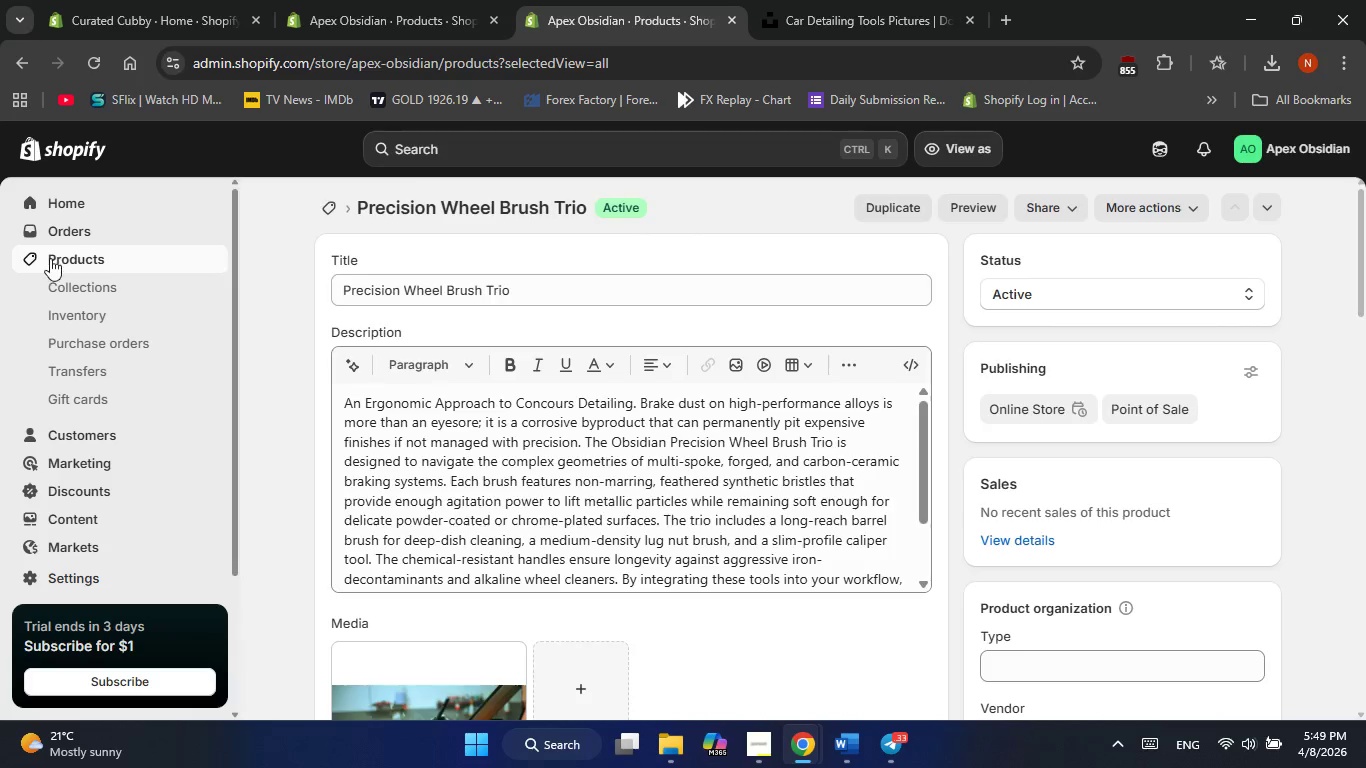 
left_click([738, 397])
 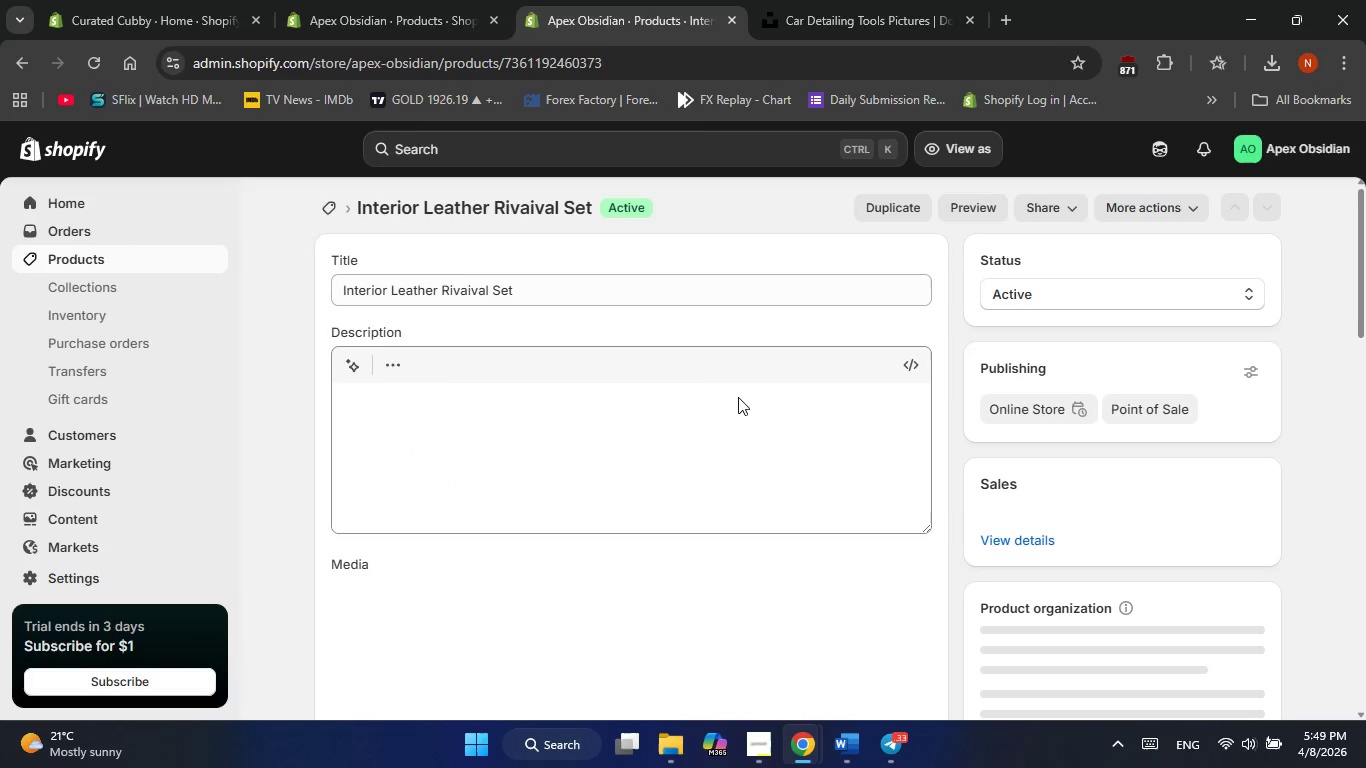 
scroll: coordinate [1093, 445], scroll_direction: down, amount: 18.0
 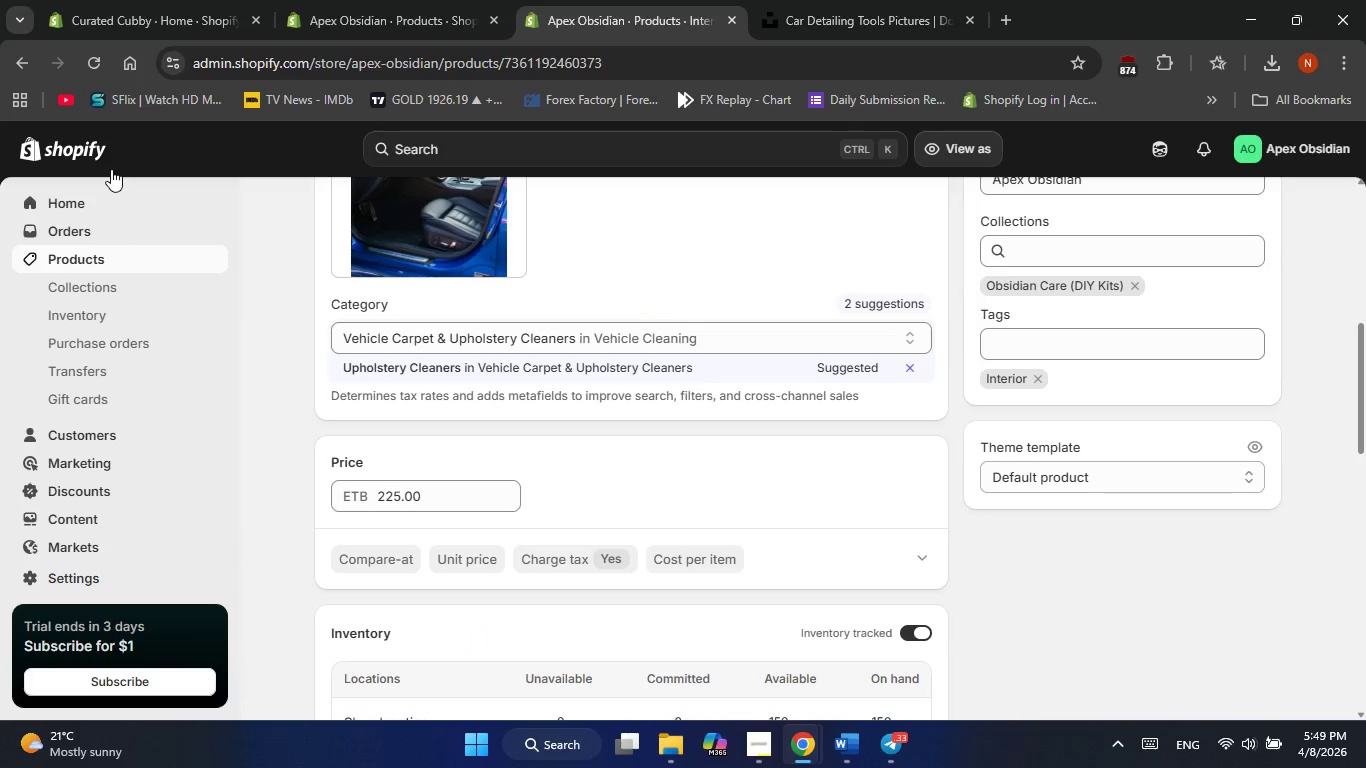 
left_click([84, 262])
 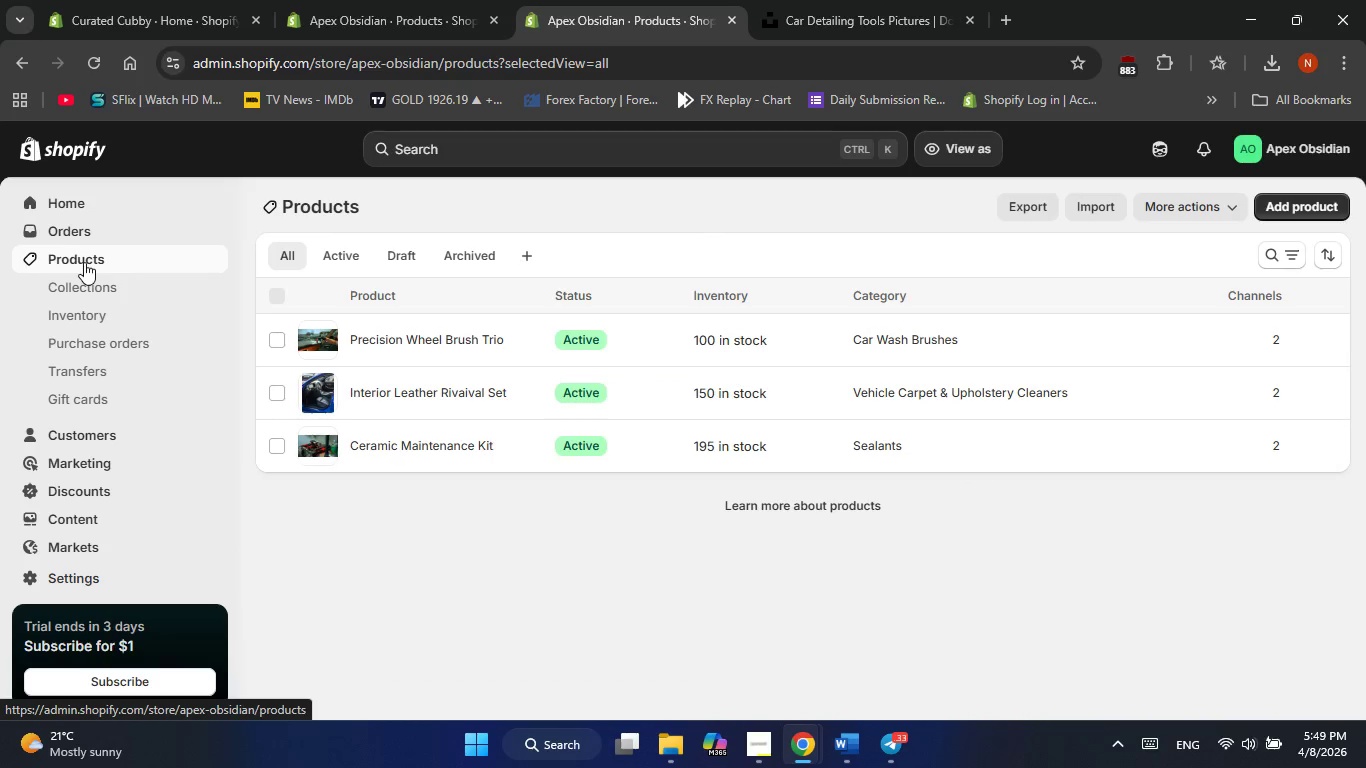 
left_click([361, 547])
 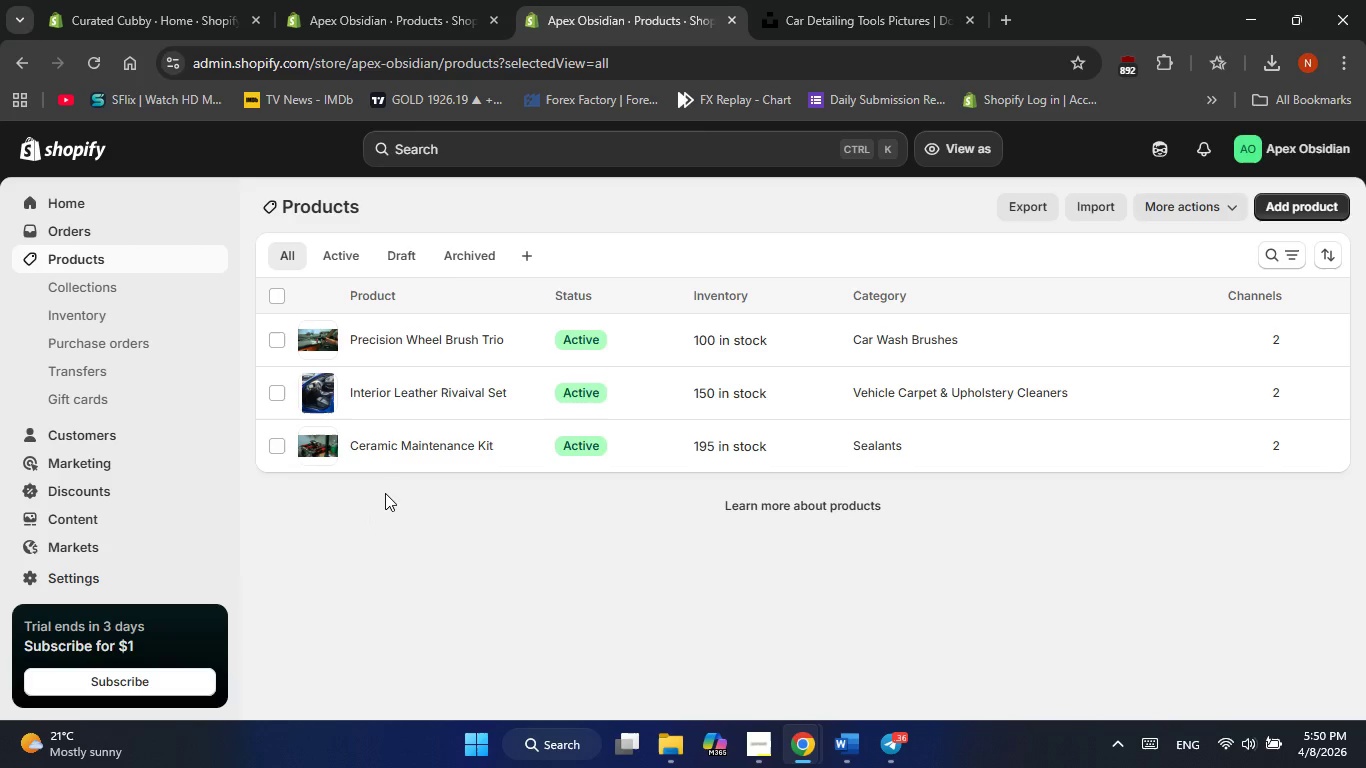 
wait(25.34)
 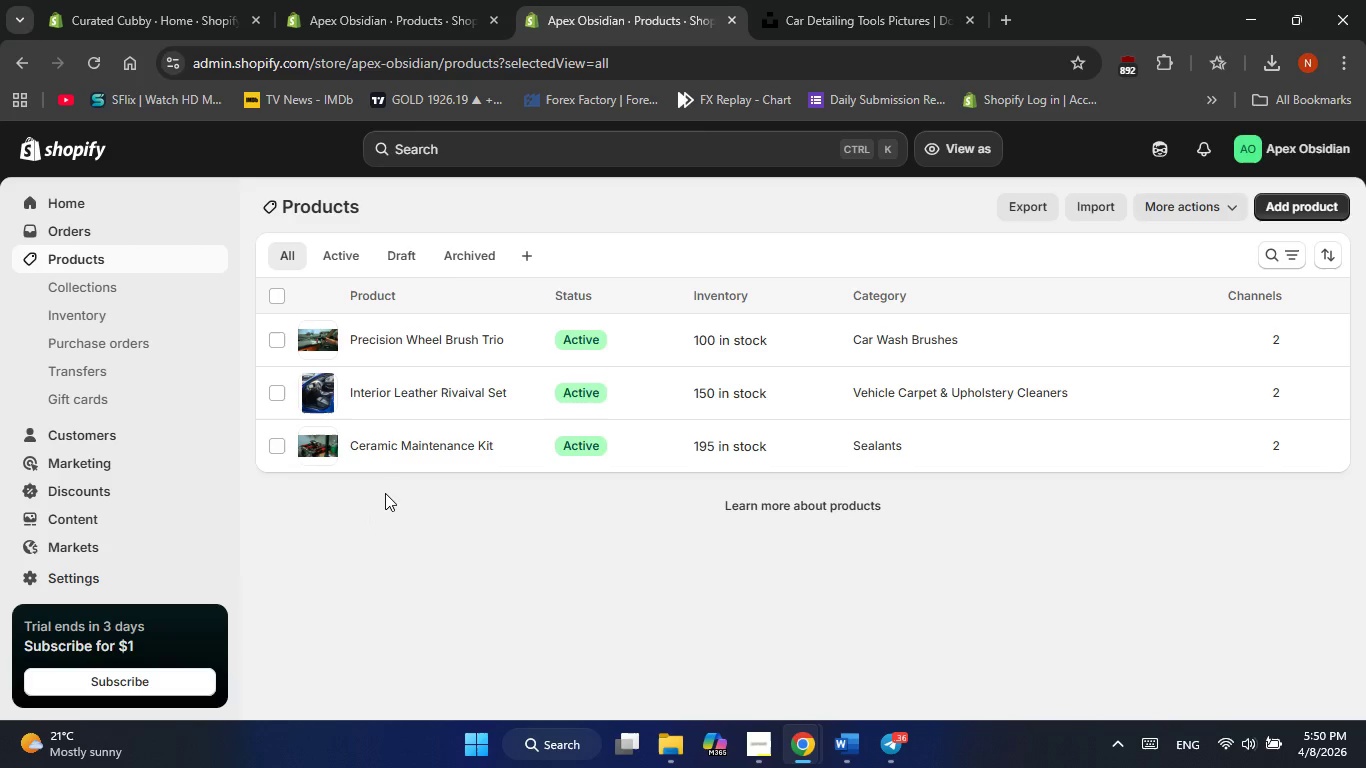 
left_click([1286, 212])
 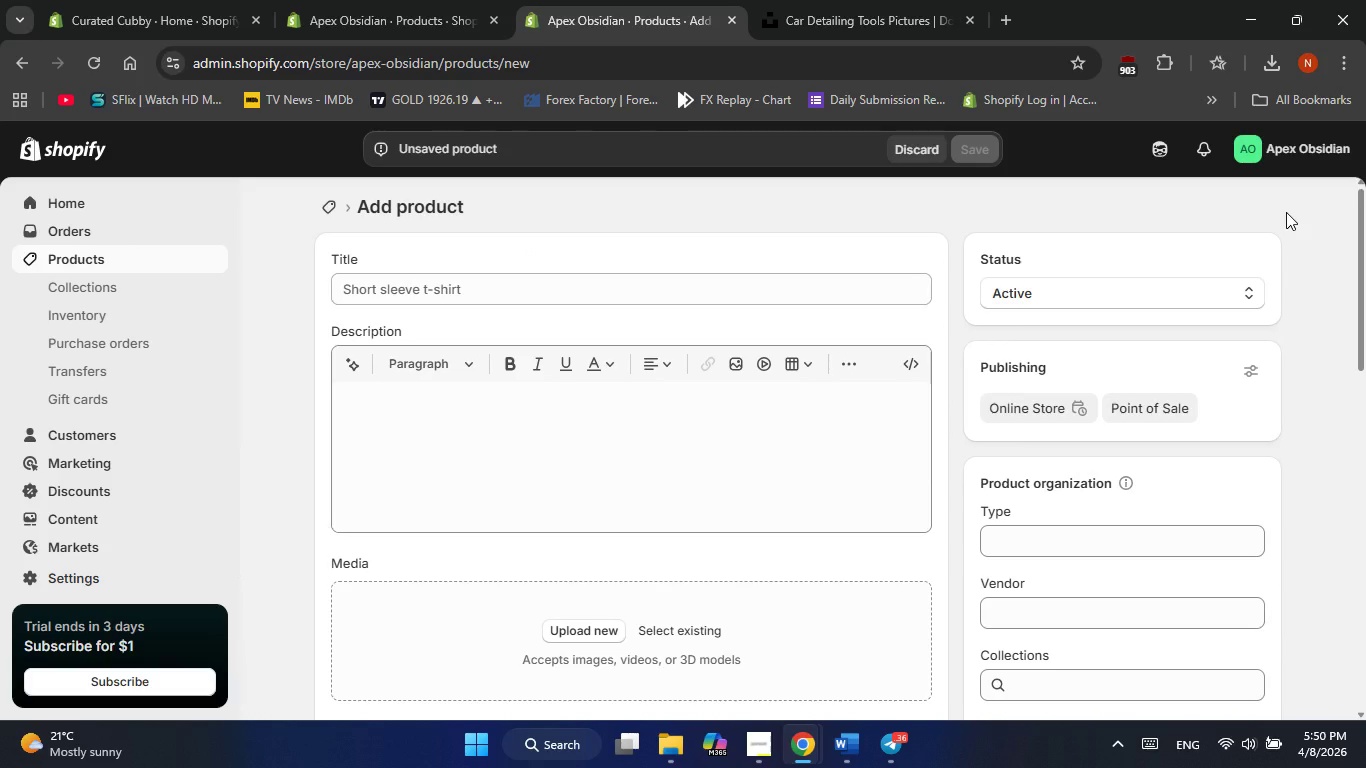 
wait(7.06)
 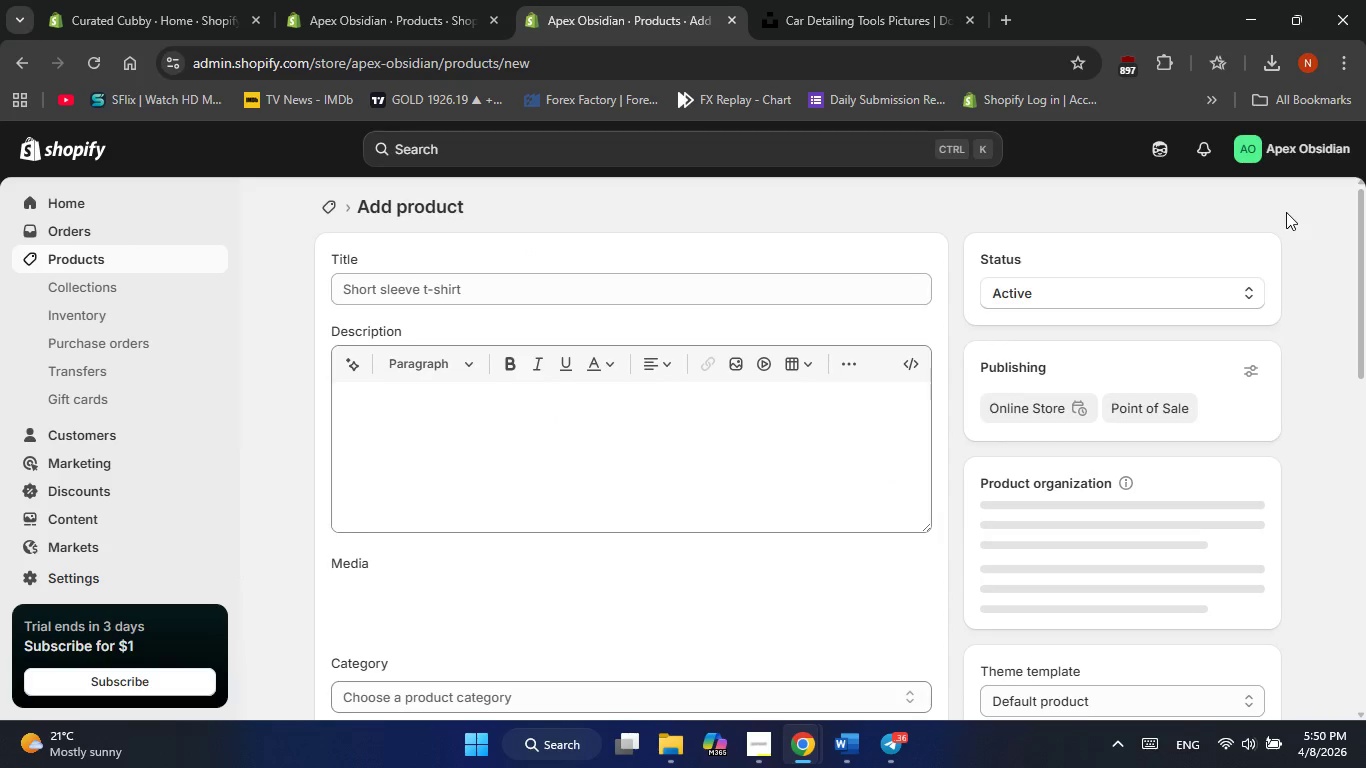 
left_click([454, 290])
 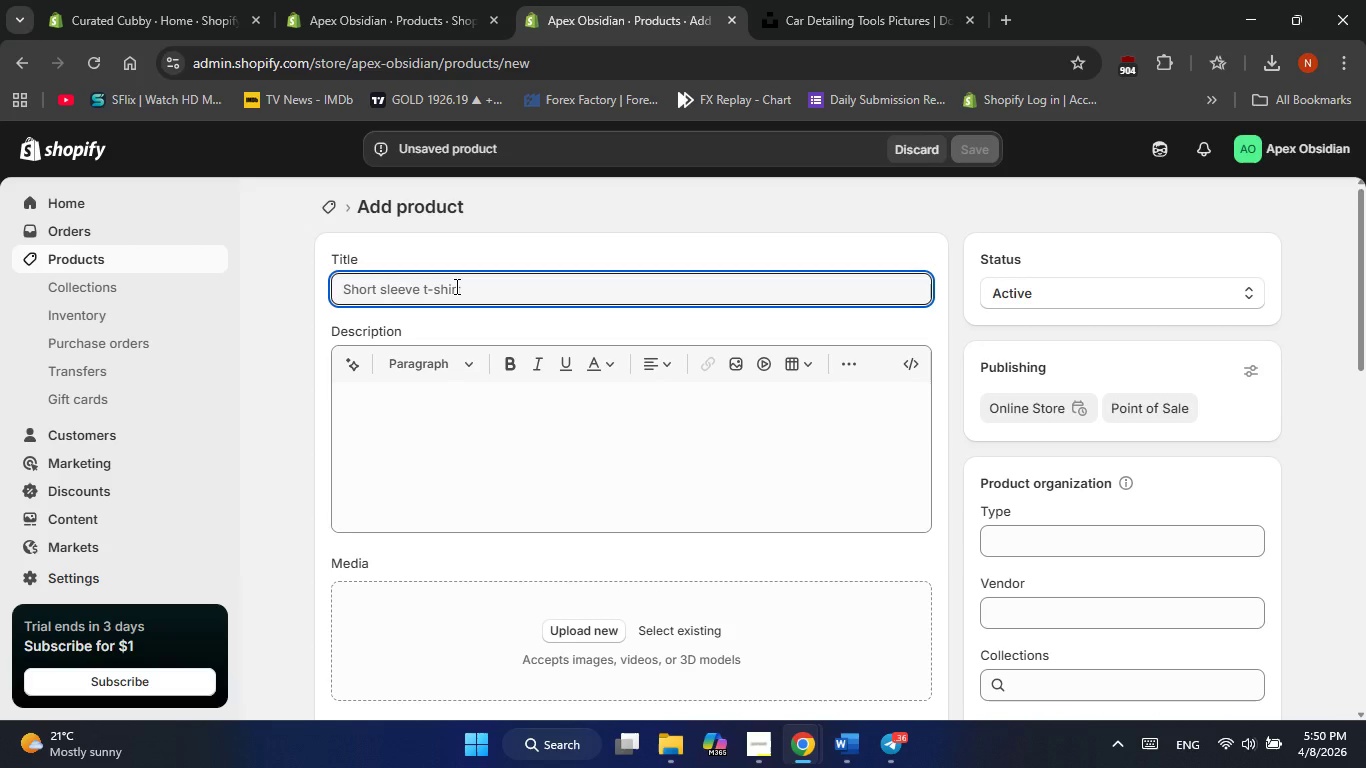 
type(MObile Ceramic Coating )
 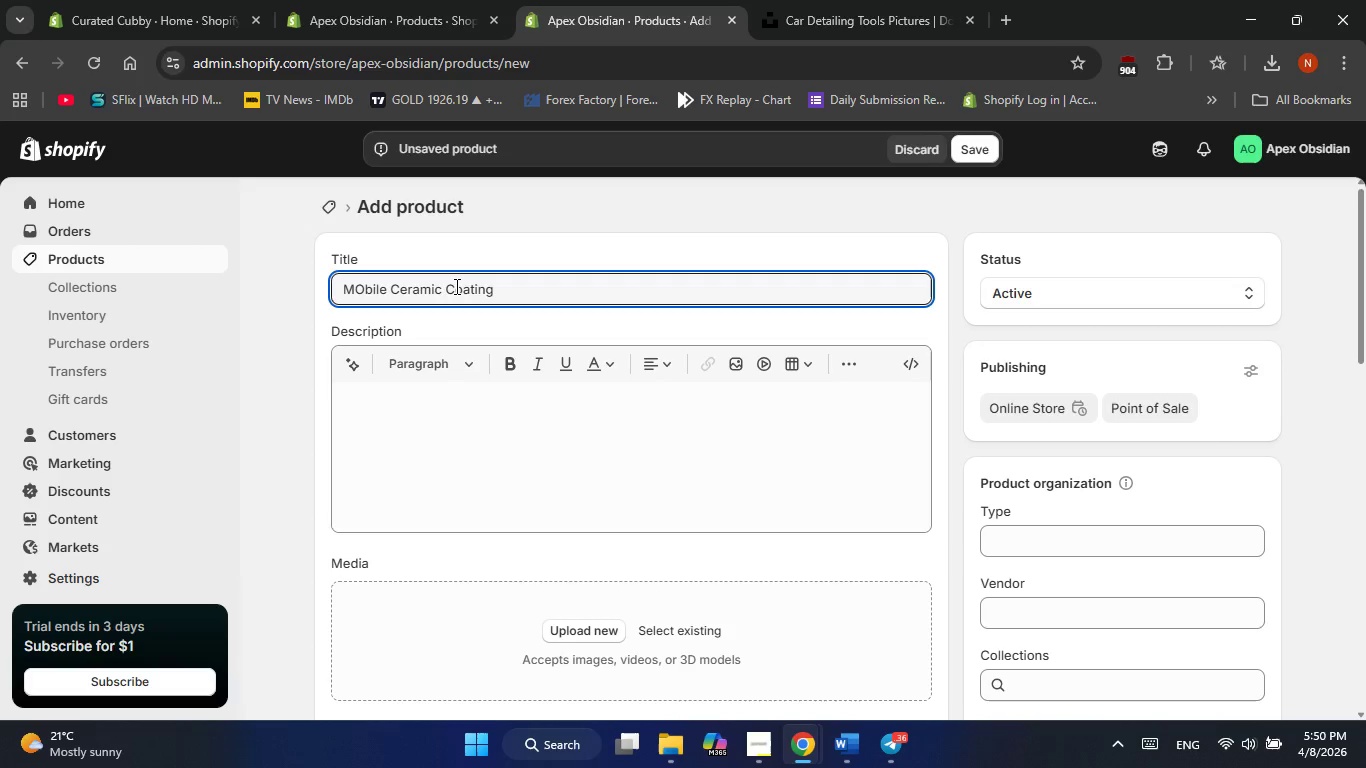 
left_click([361, 289])
 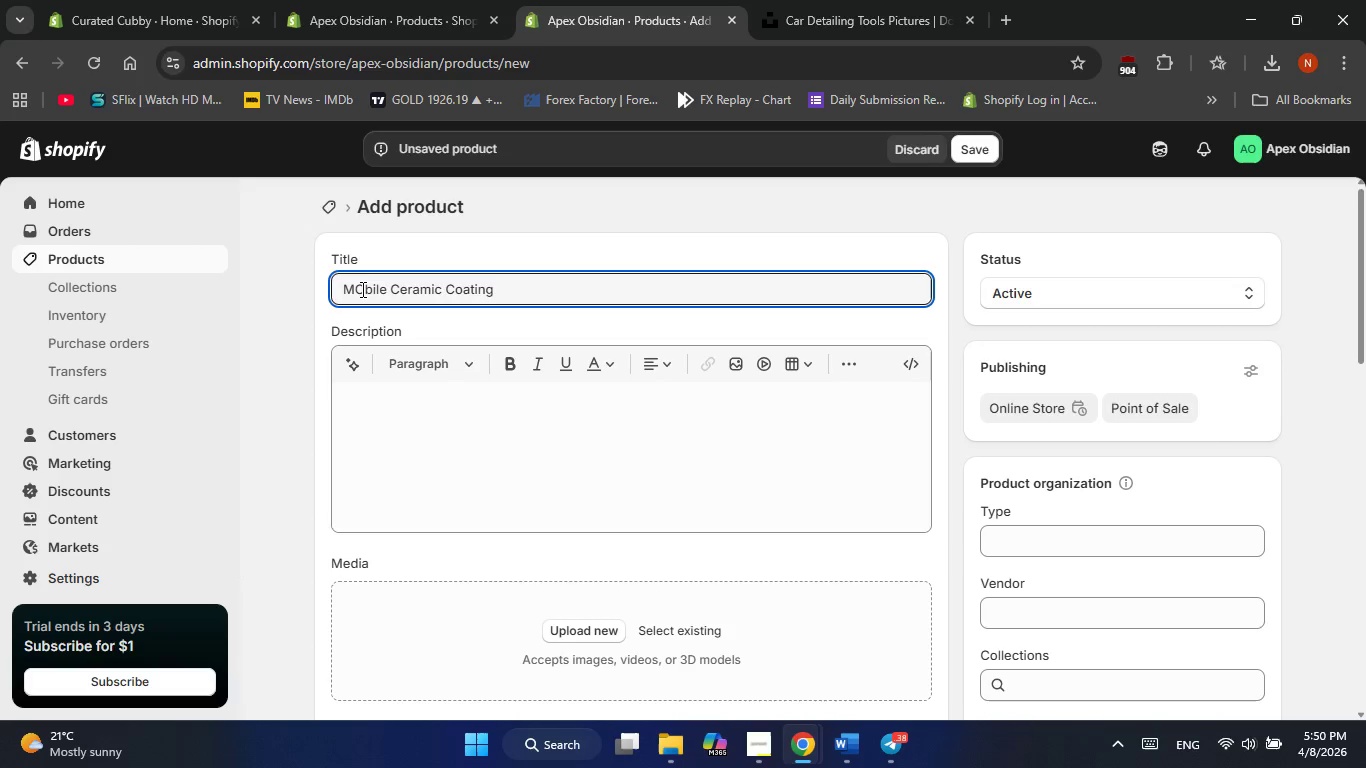 
key(Backspace)
 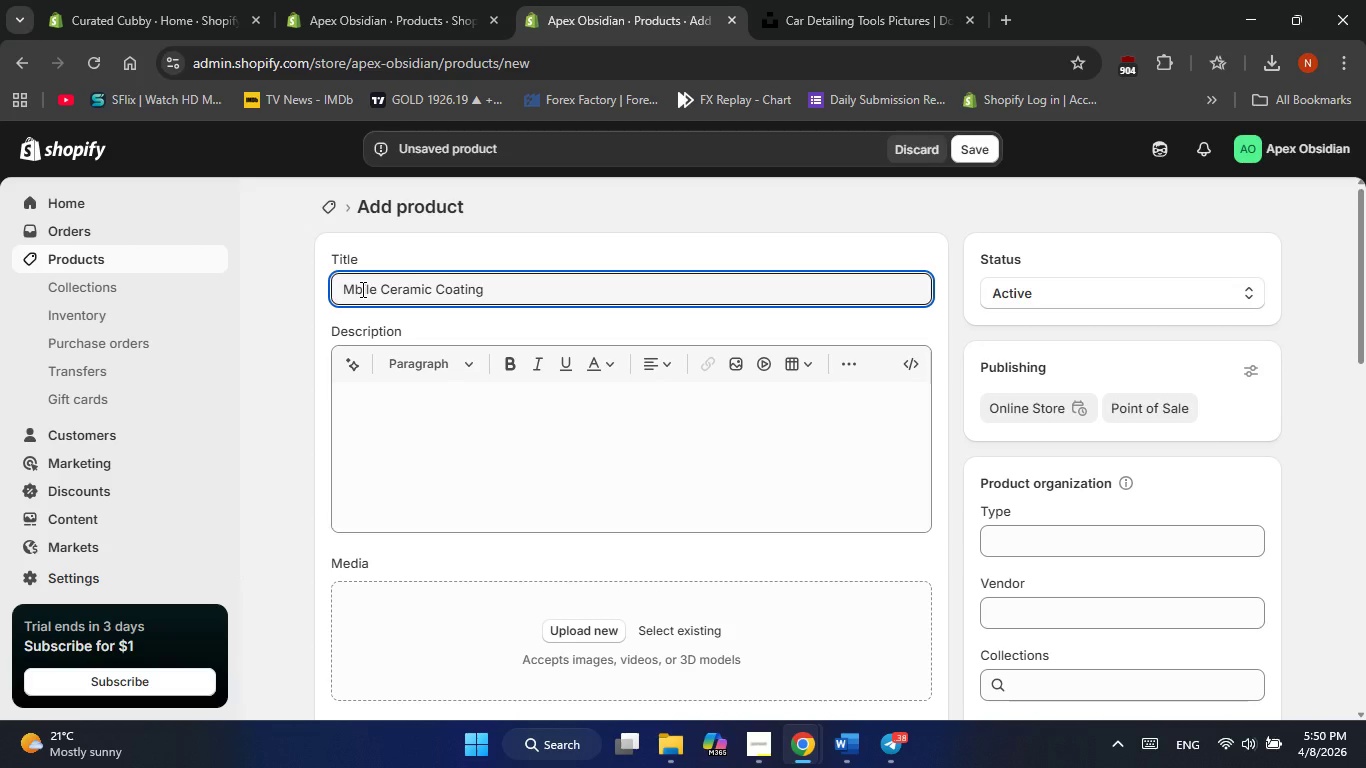 
key(O)
 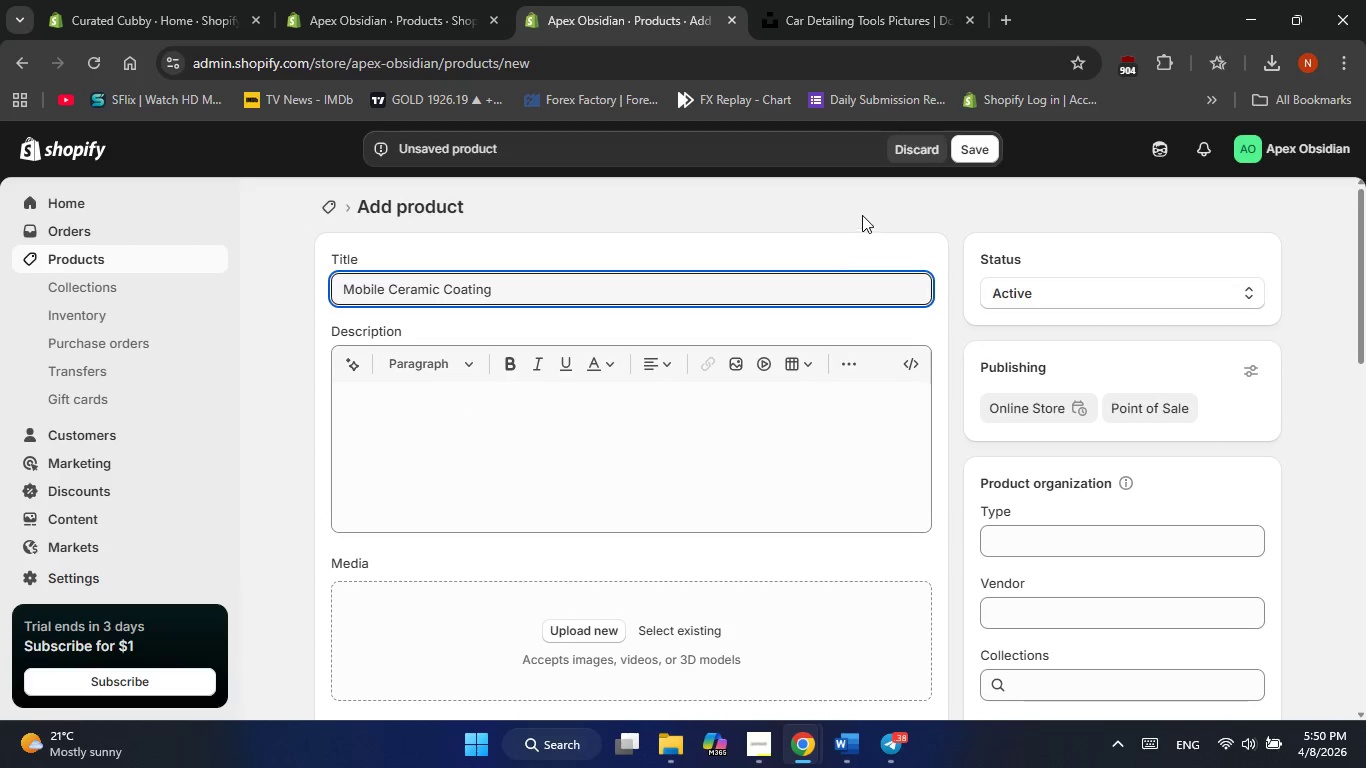 
left_click([634, 420])
 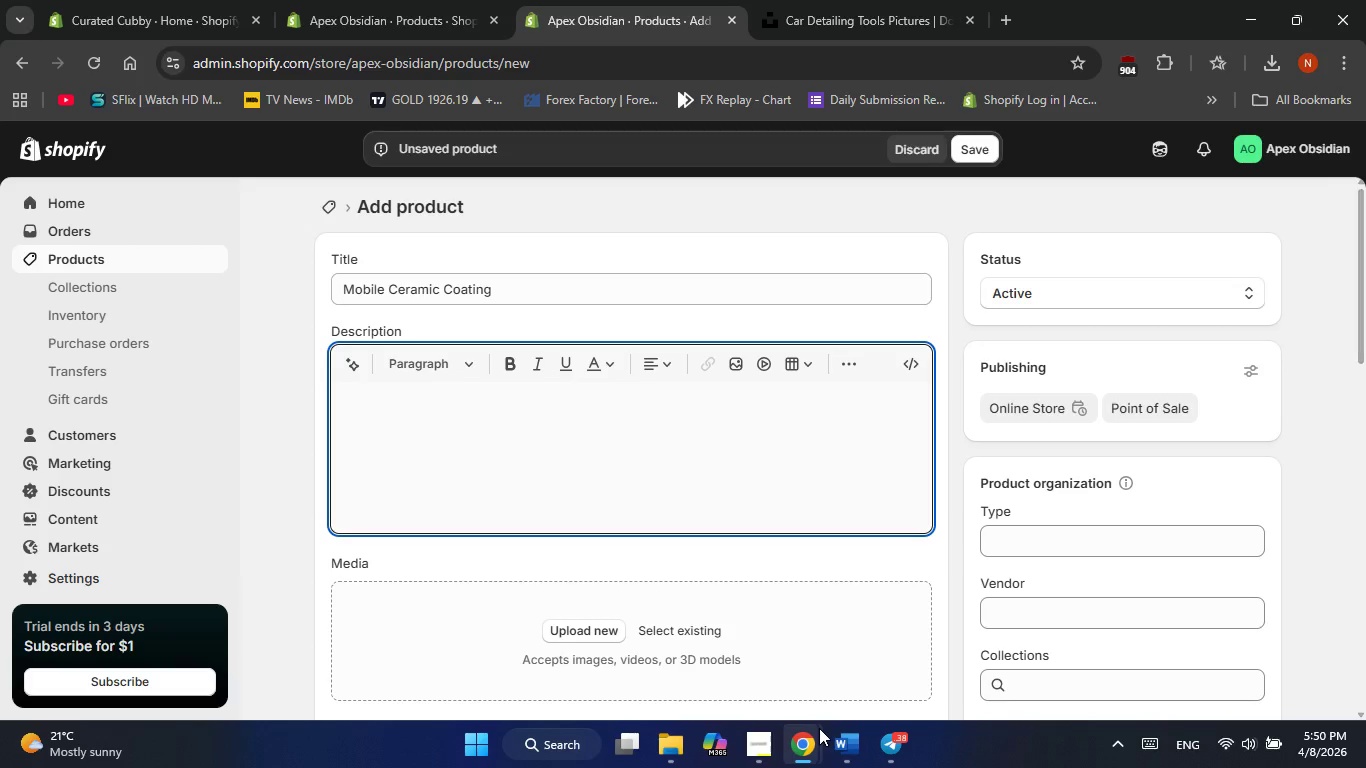 
left_click([830, 733])
 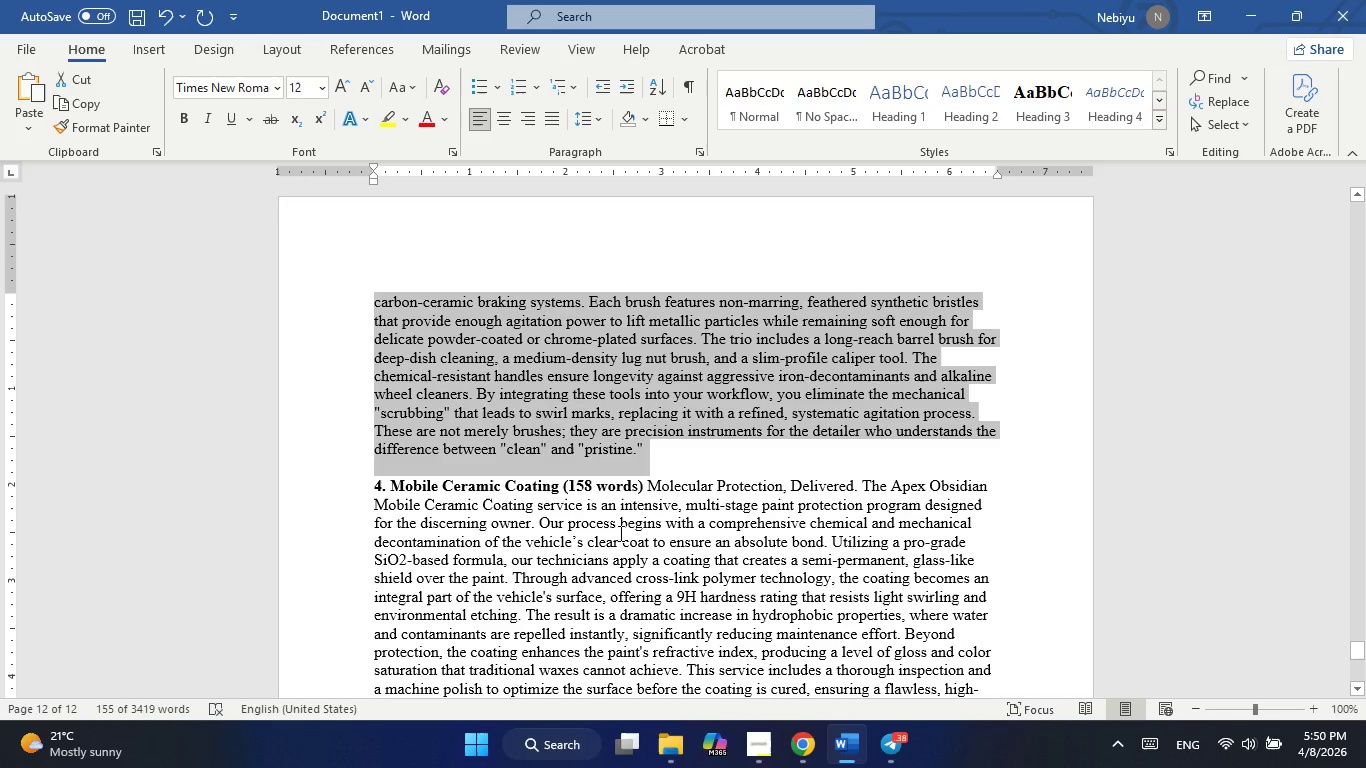 
scroll: coordinate [619, 533], scroll_direction: down, amount: 5.0
 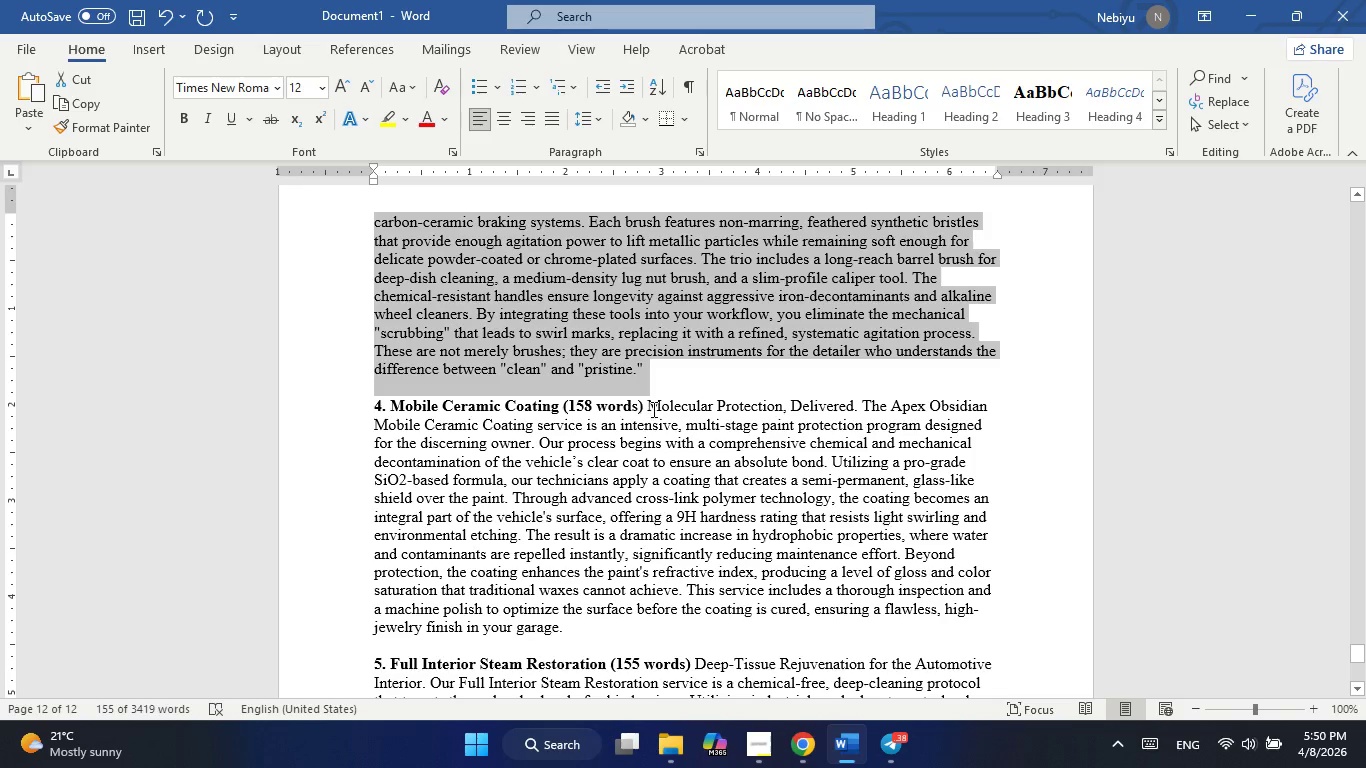 
left_click_drag(start_coordinate=[652, 408], to_coordinate=[621, 626])
 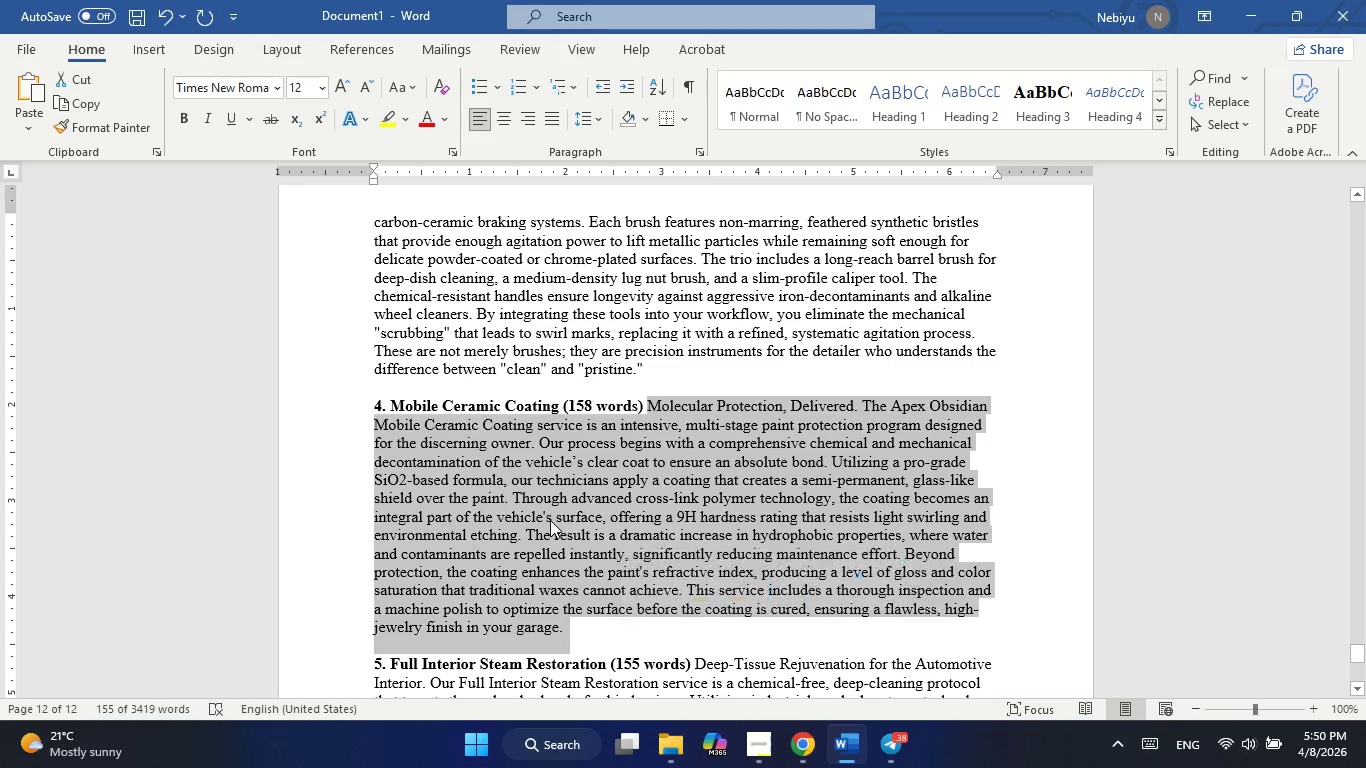 
right_click([550, 520])
 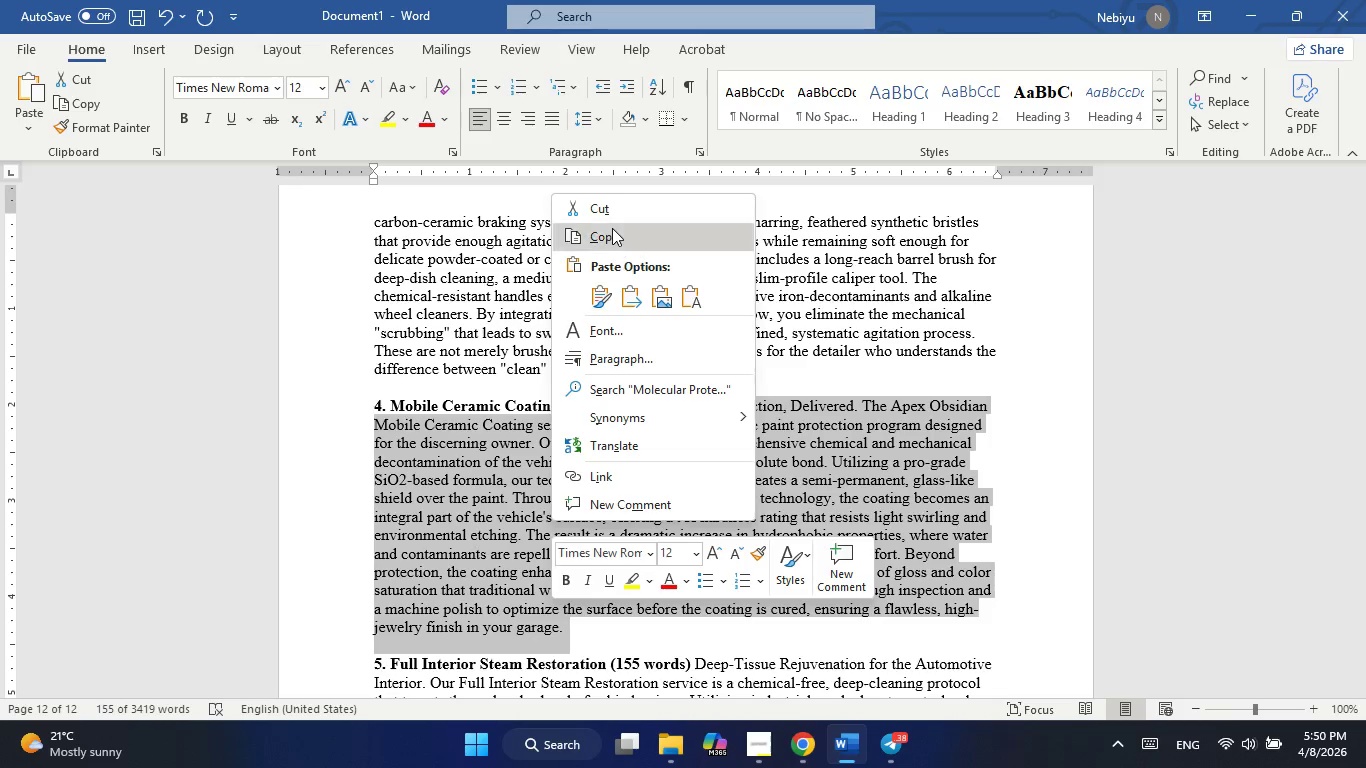 
left_click([611, 228])
 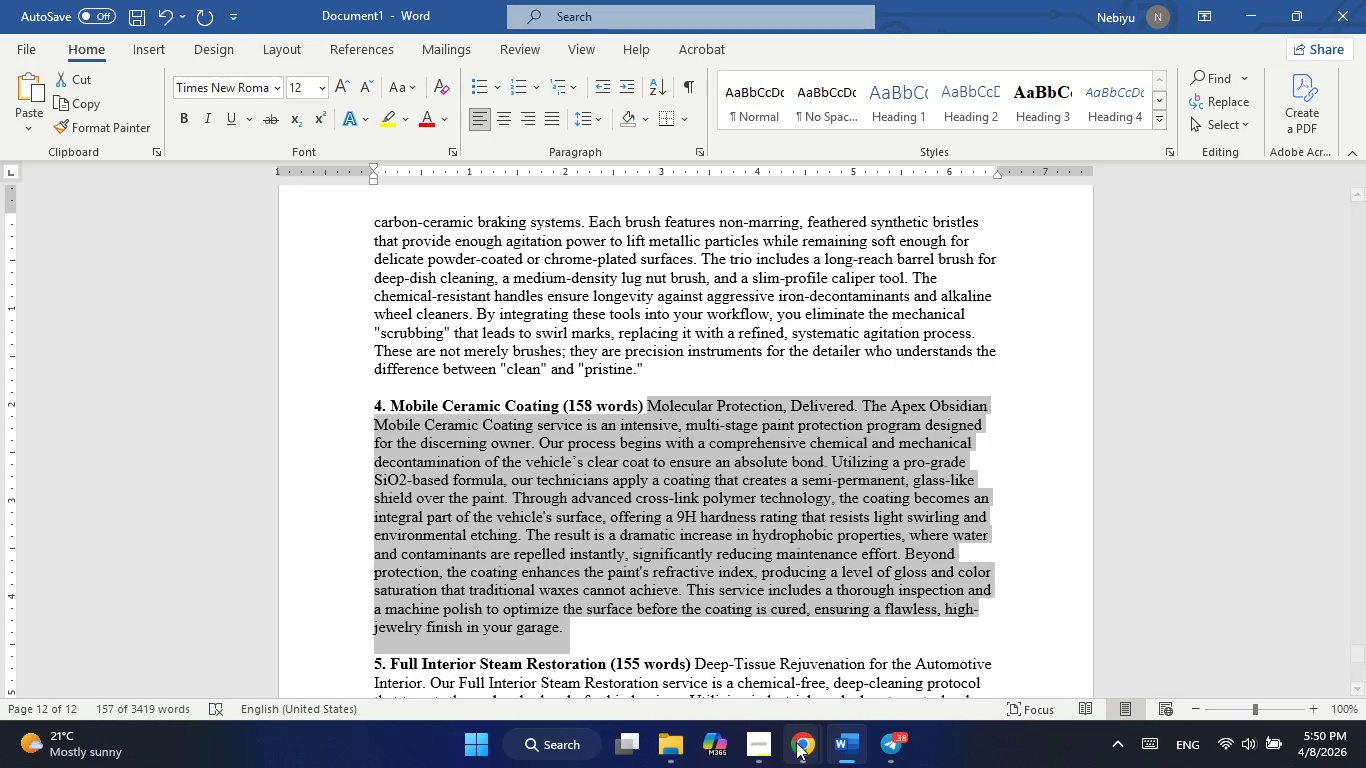 
left_click([860, 665])
 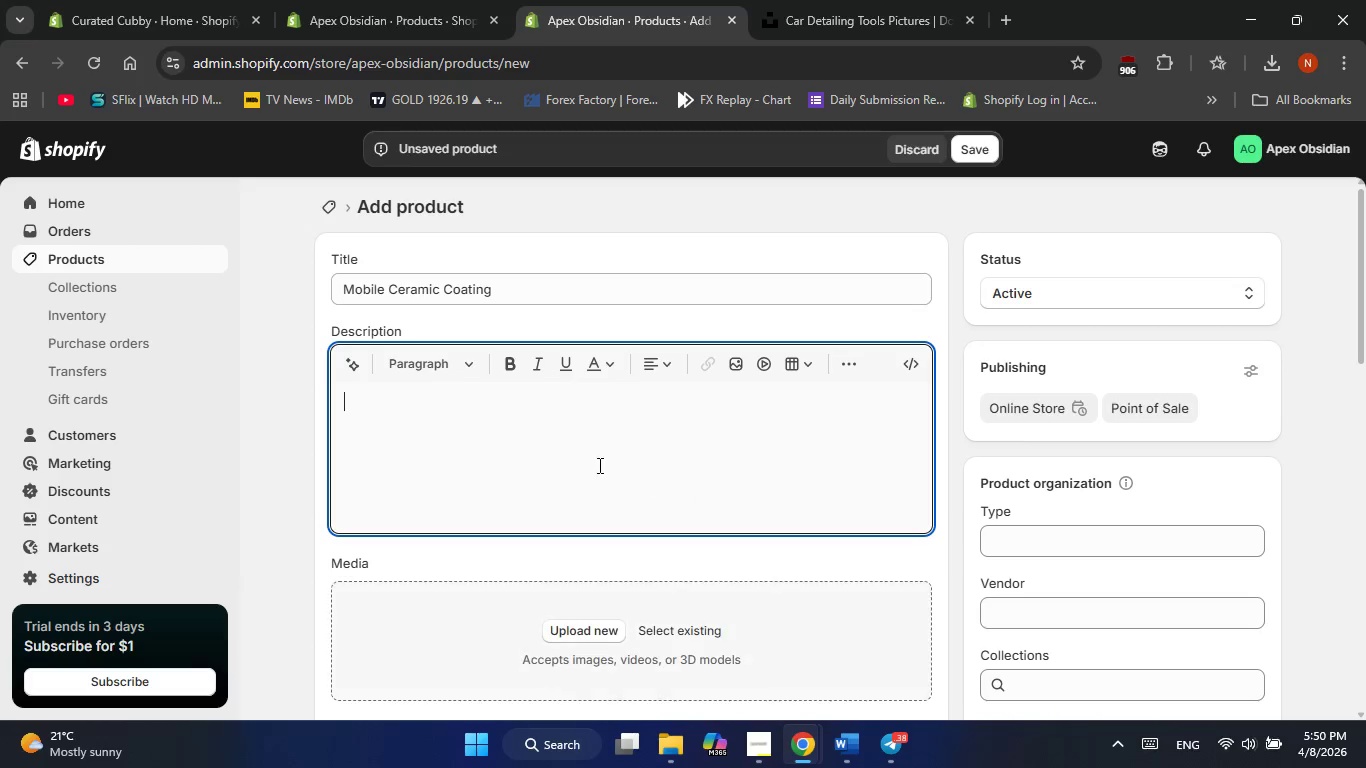 
left_click([551, 470])
 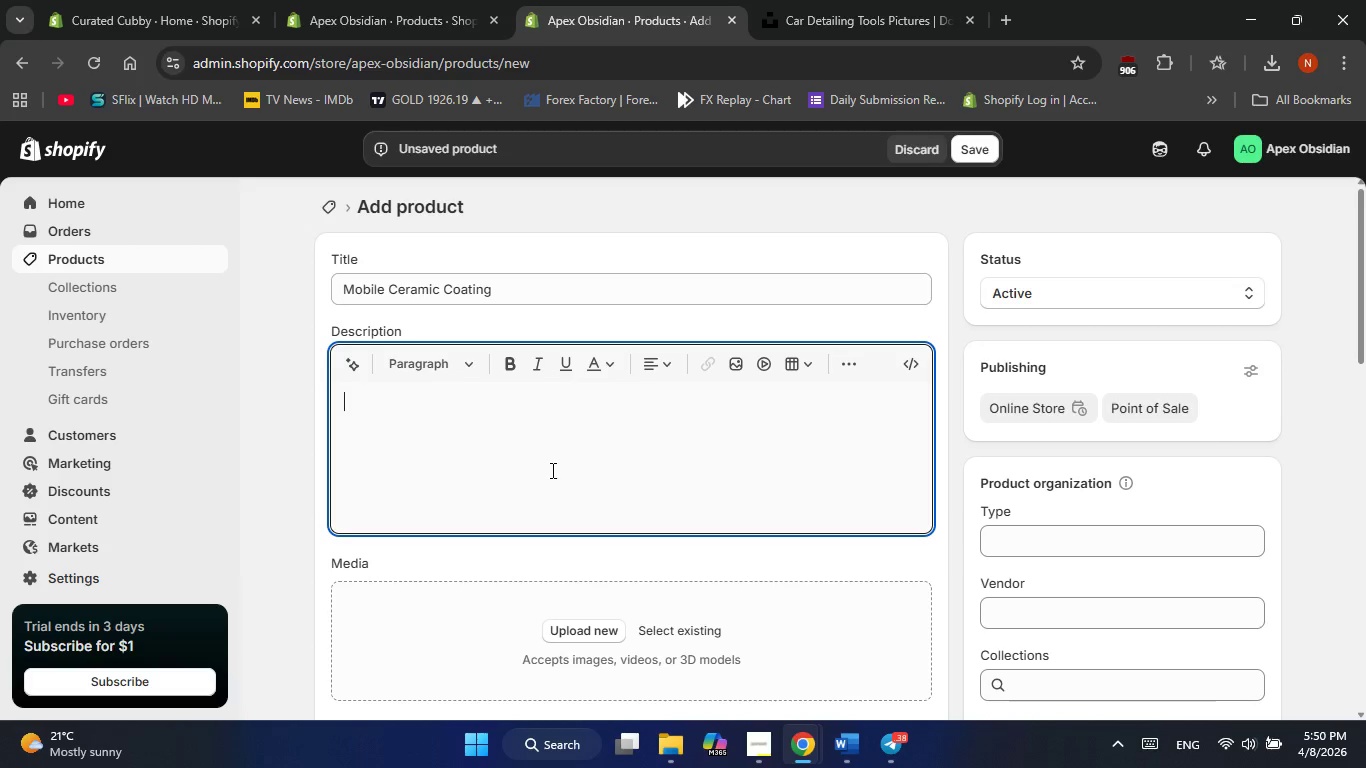 
right_click([551, 470])
 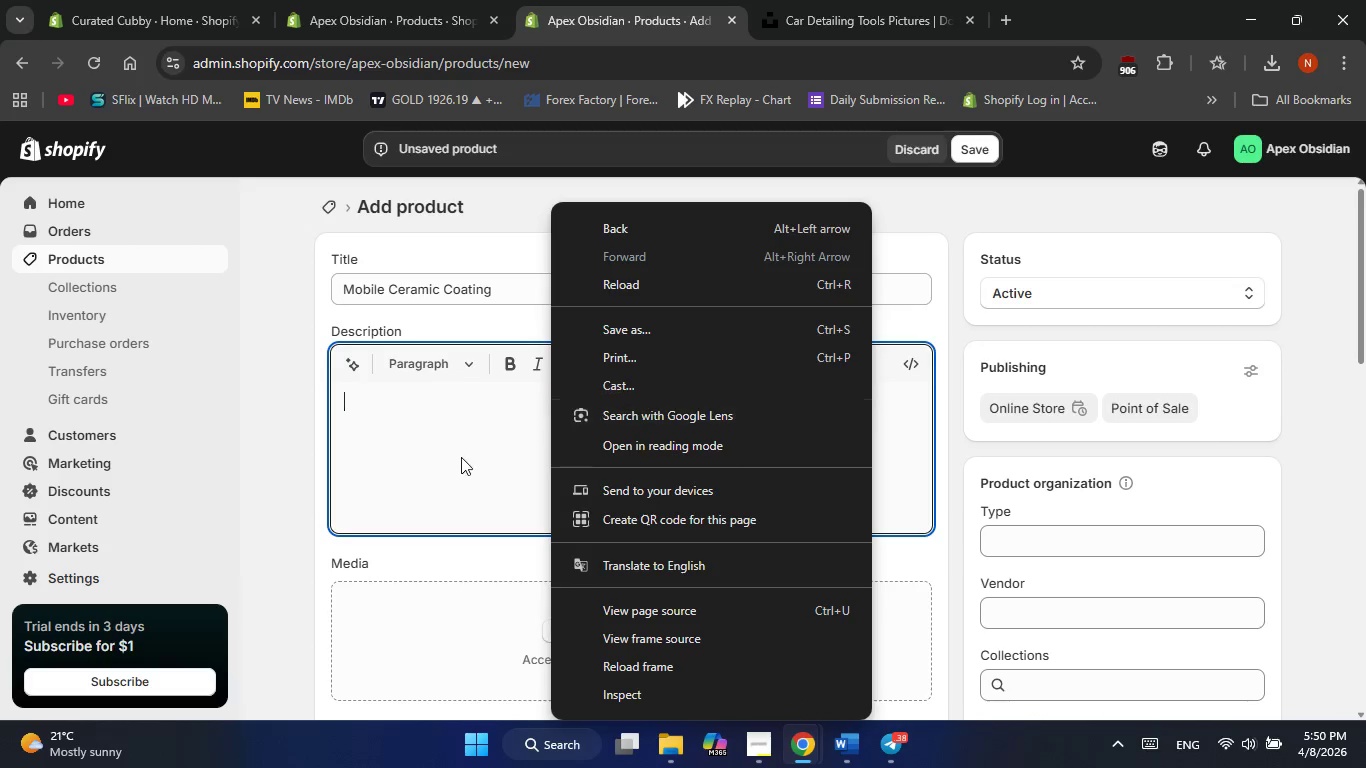 
double_click([456, 457])
 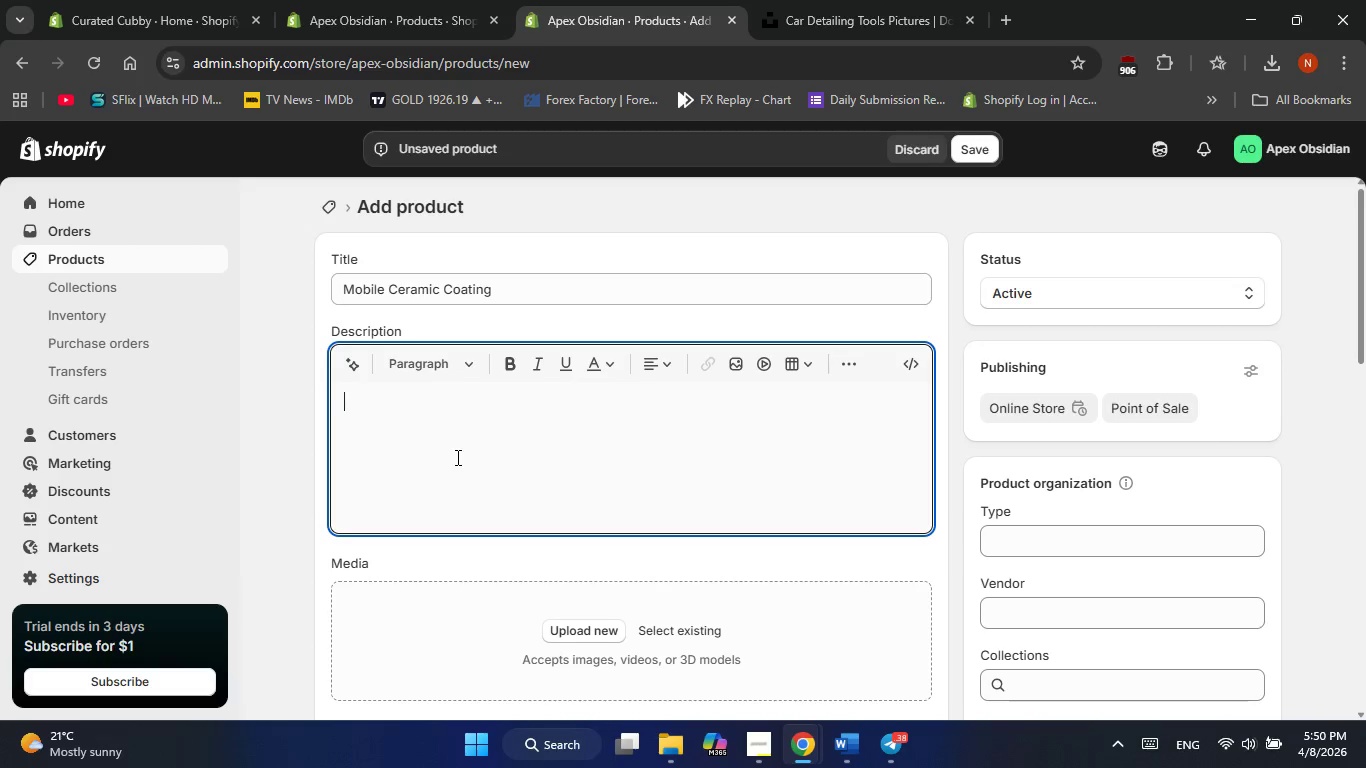 
right_click([456, 457])
 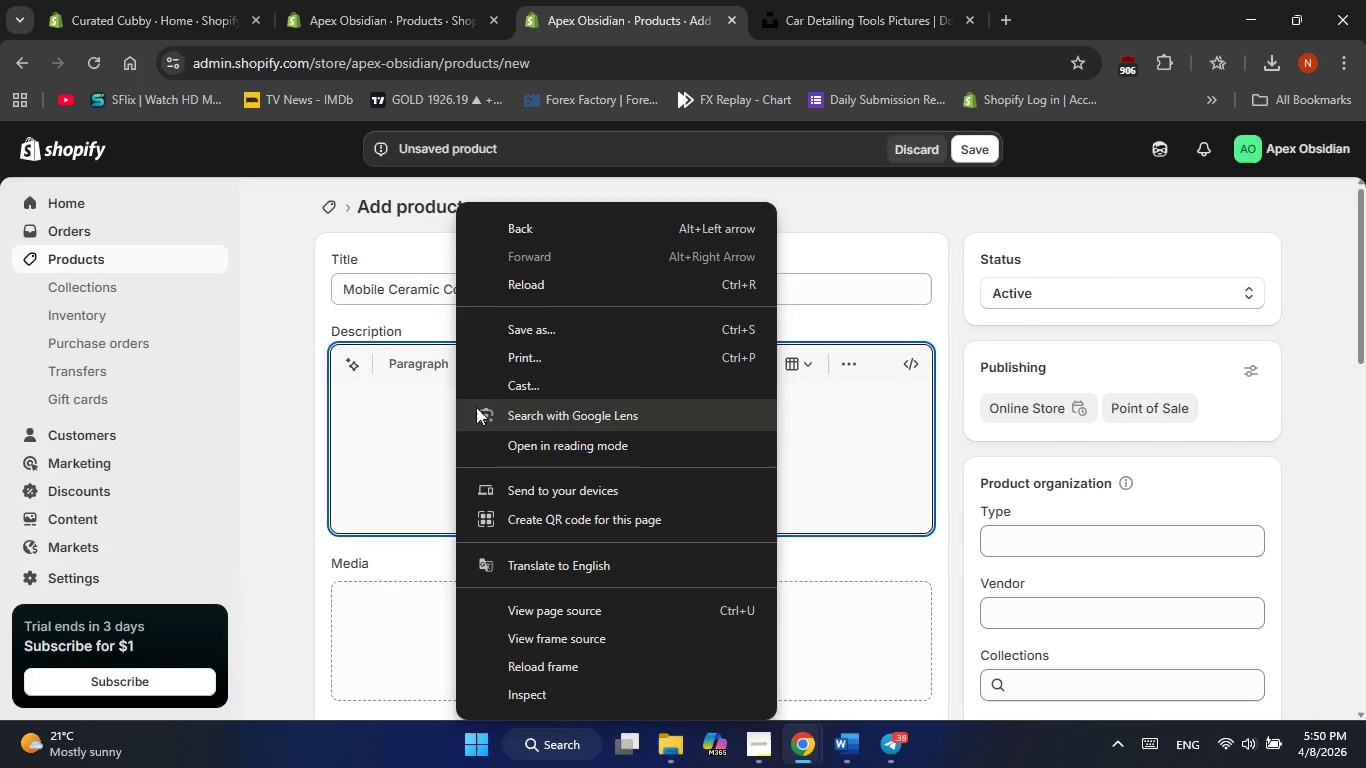 
left_click([412, 412])
 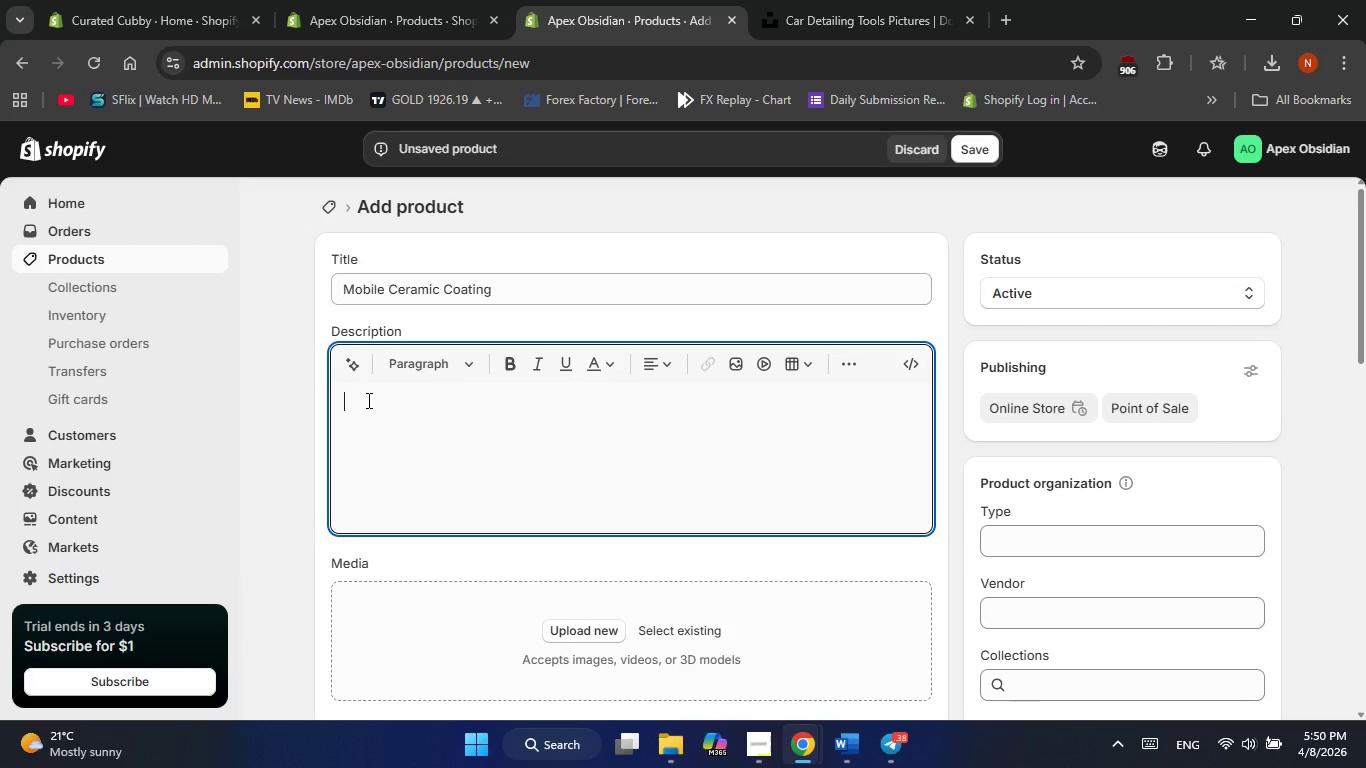 
right_click([366, 400])
 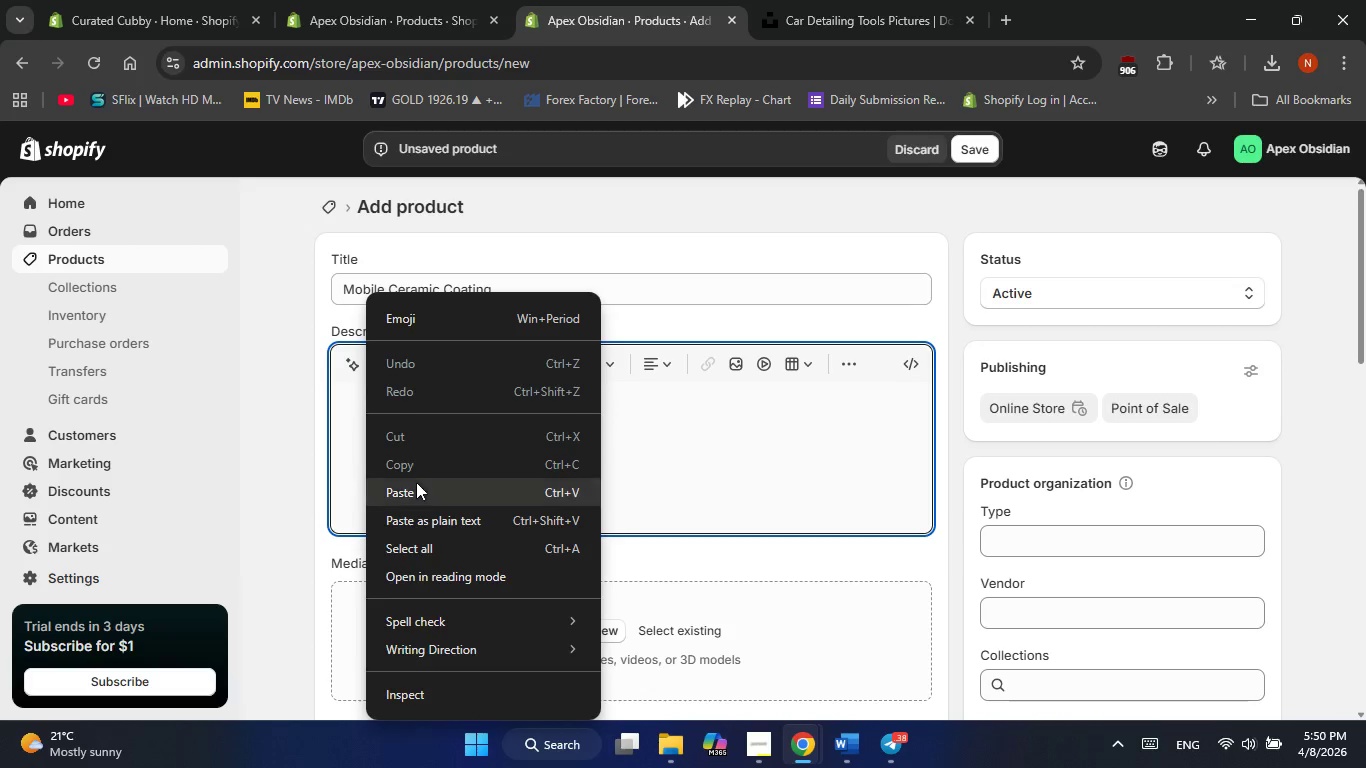 
left_click([411, 494])
 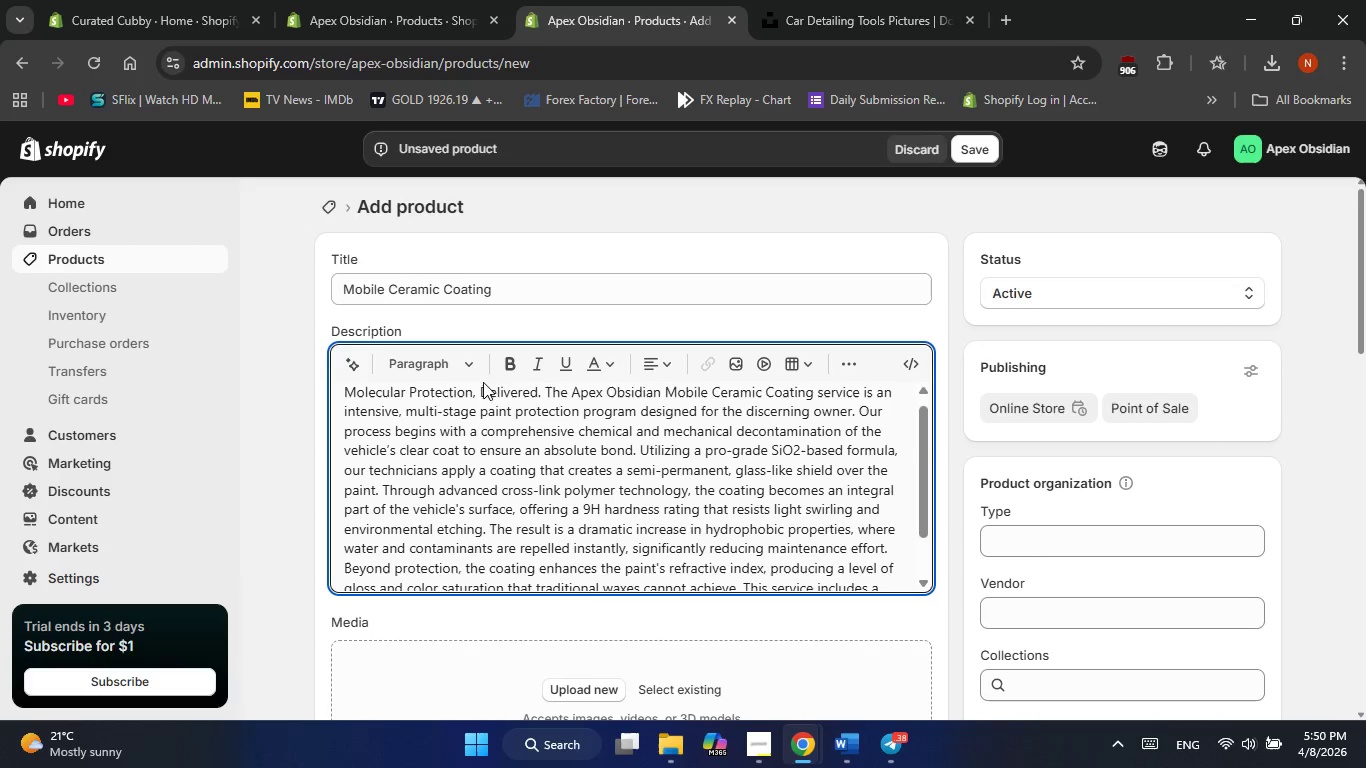 
scroll: coordinate [497, 474], scroll_direction: down, amount: 9.0
 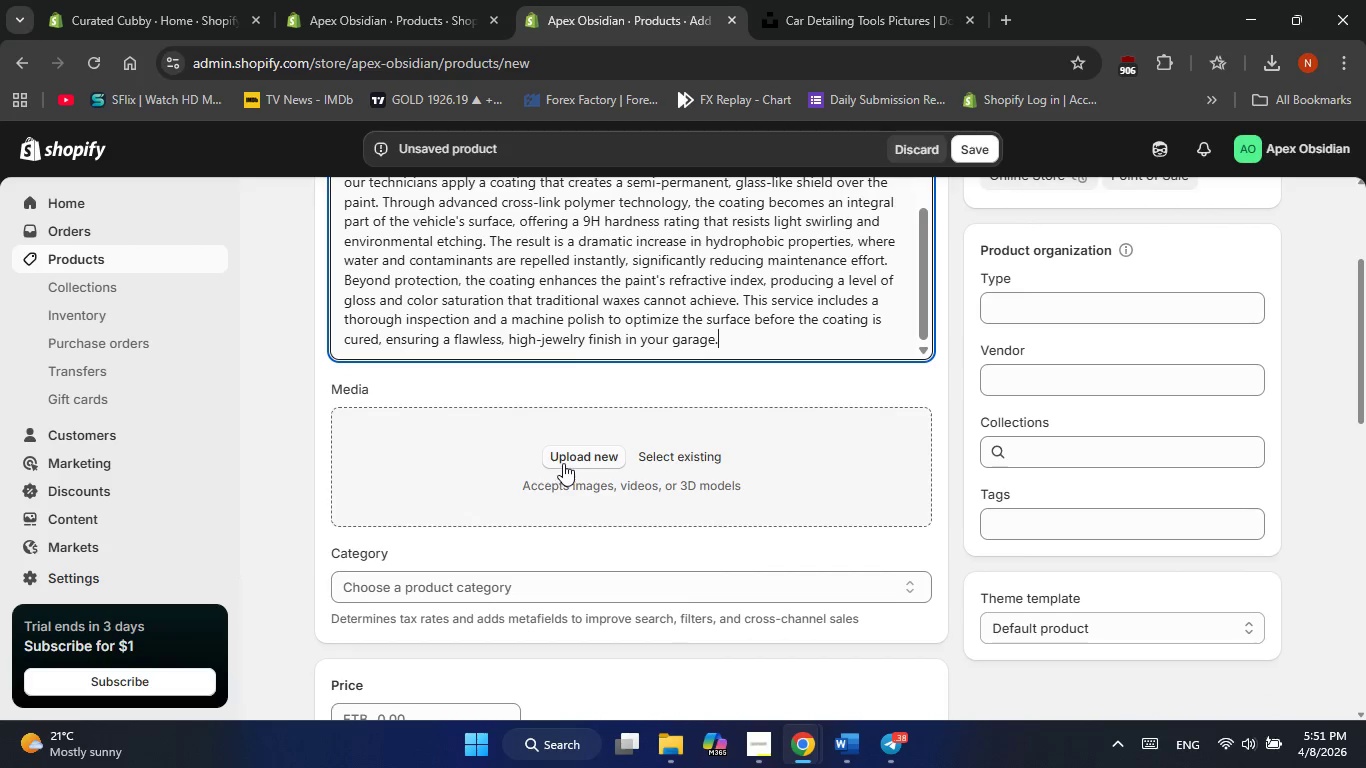 
left_click([563, 461])
 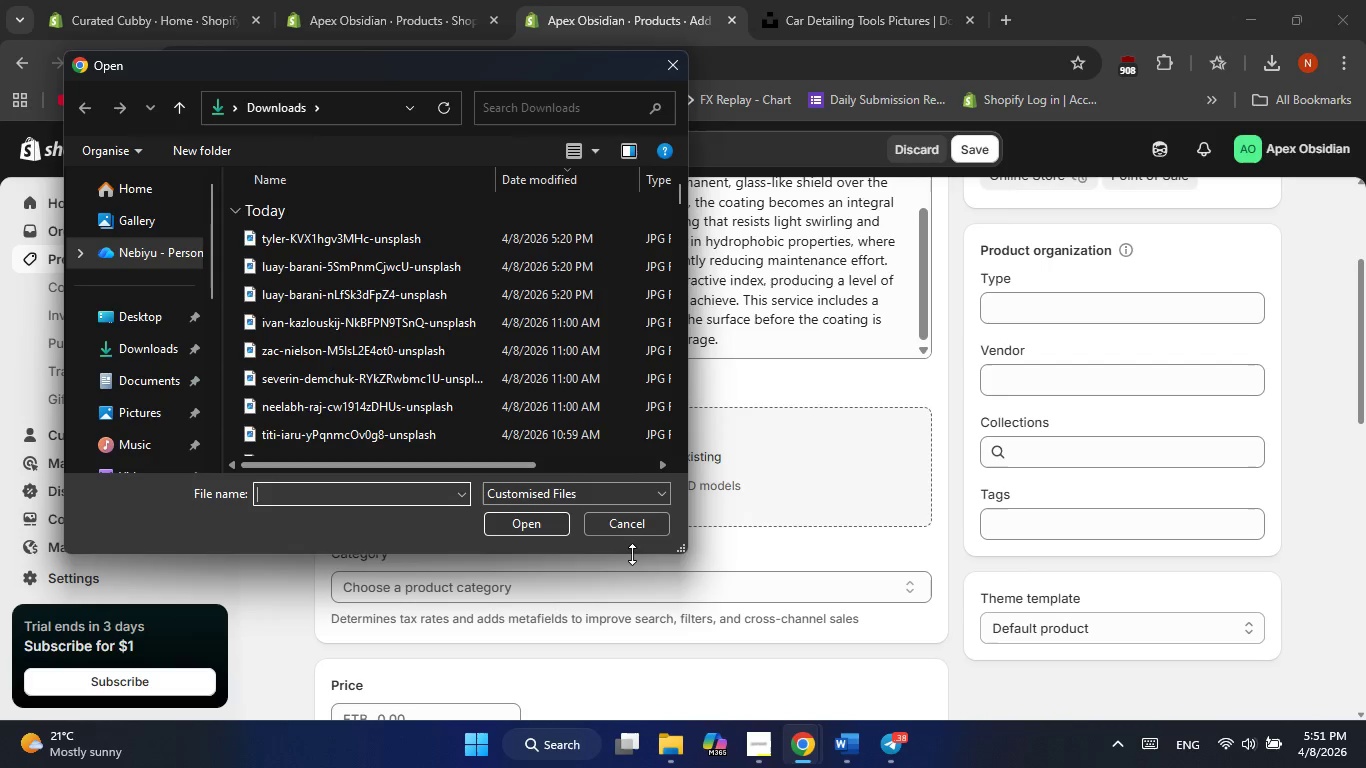 
double_click([789, 472])
 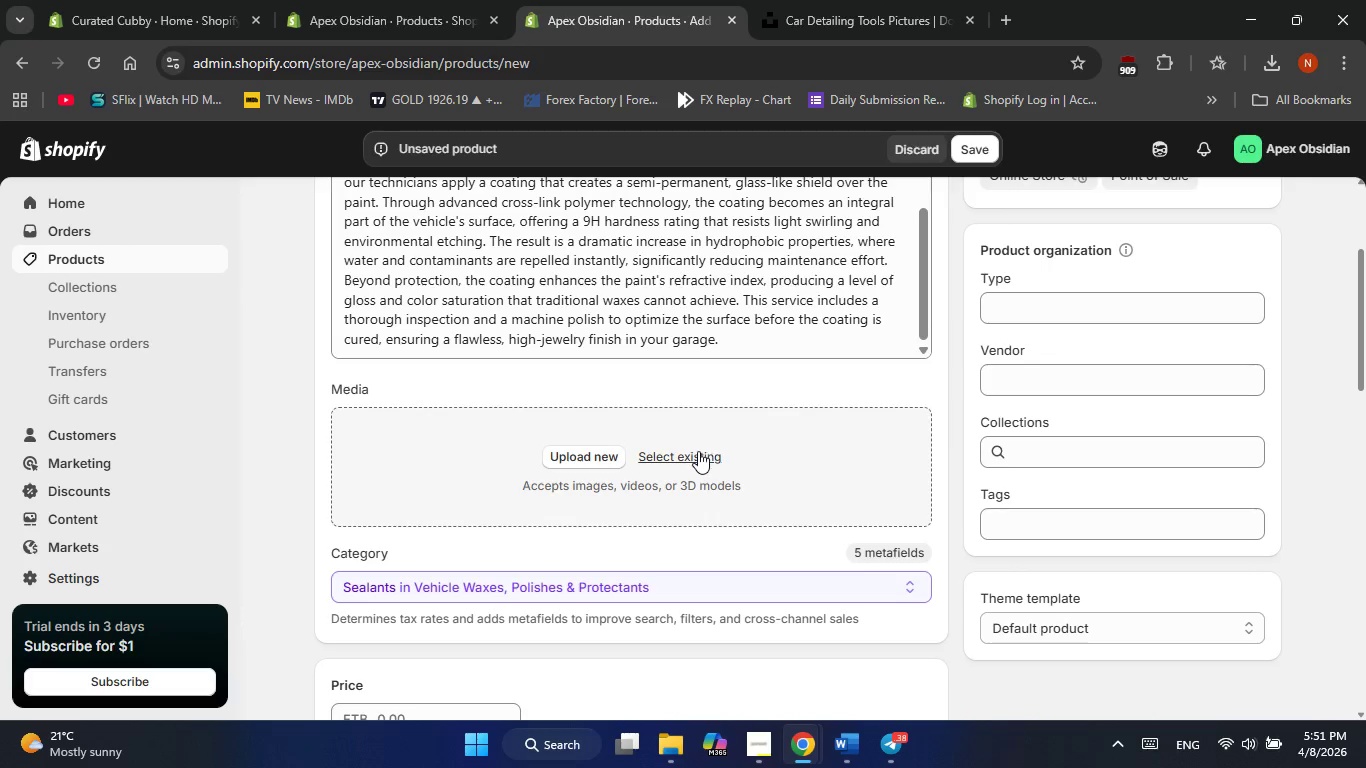 
left_click([696, 452])
 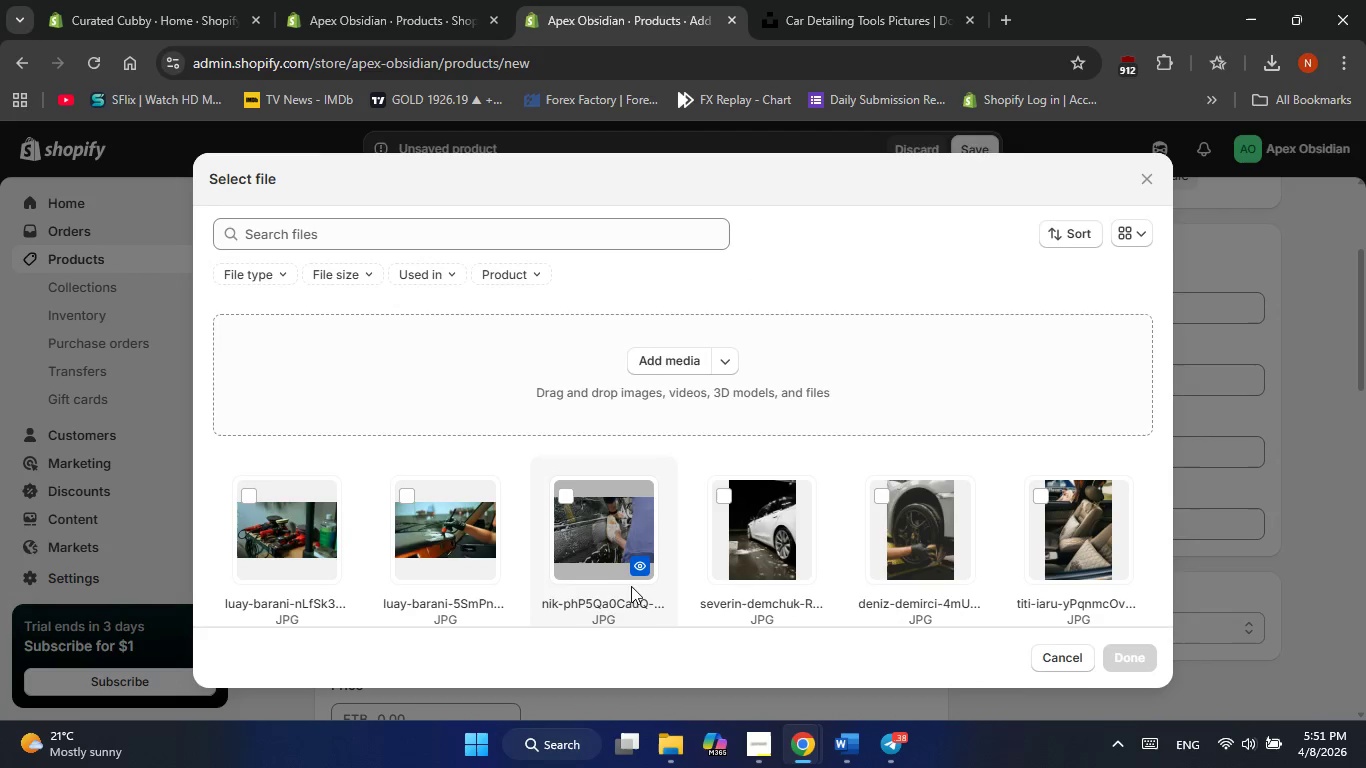 
scroll: coordinate [634, 577], scroll_direction: down, amount: 3.0
 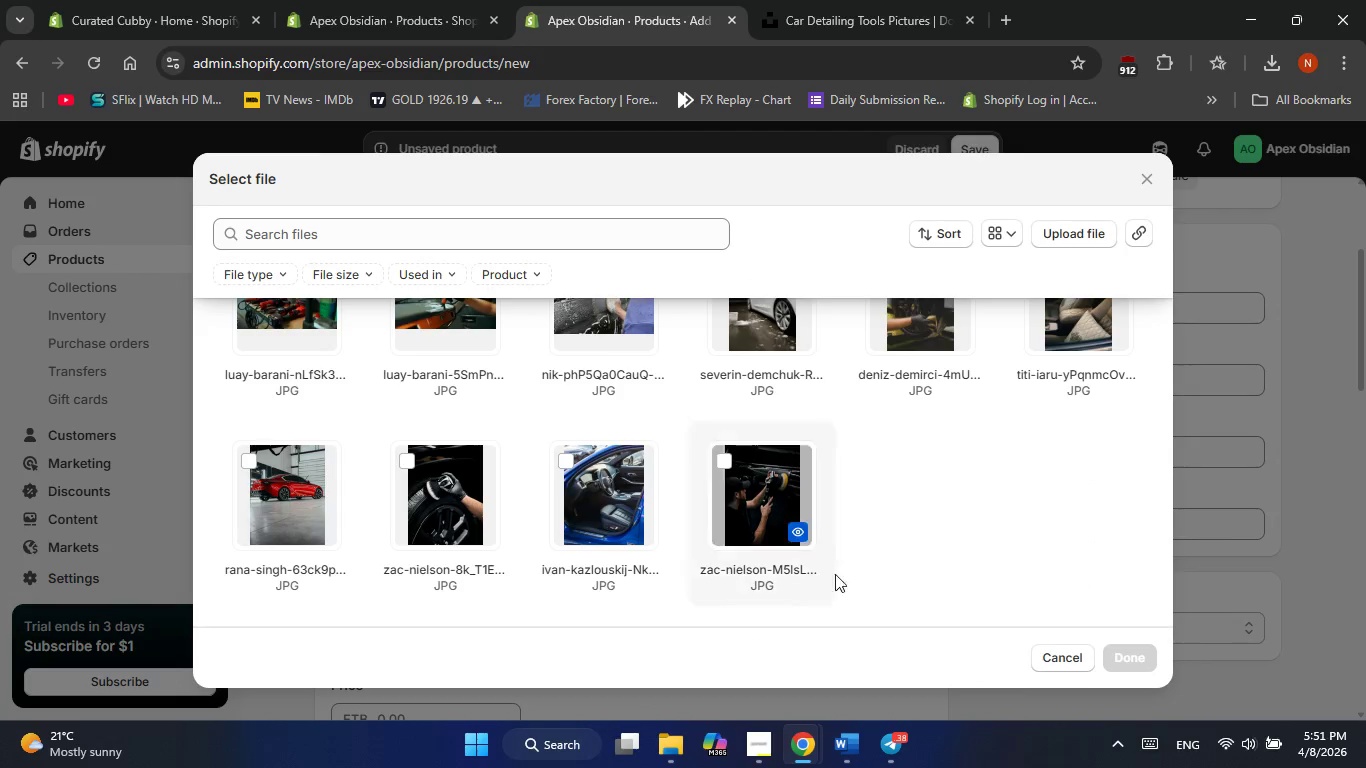 
left_click([721, 457])
 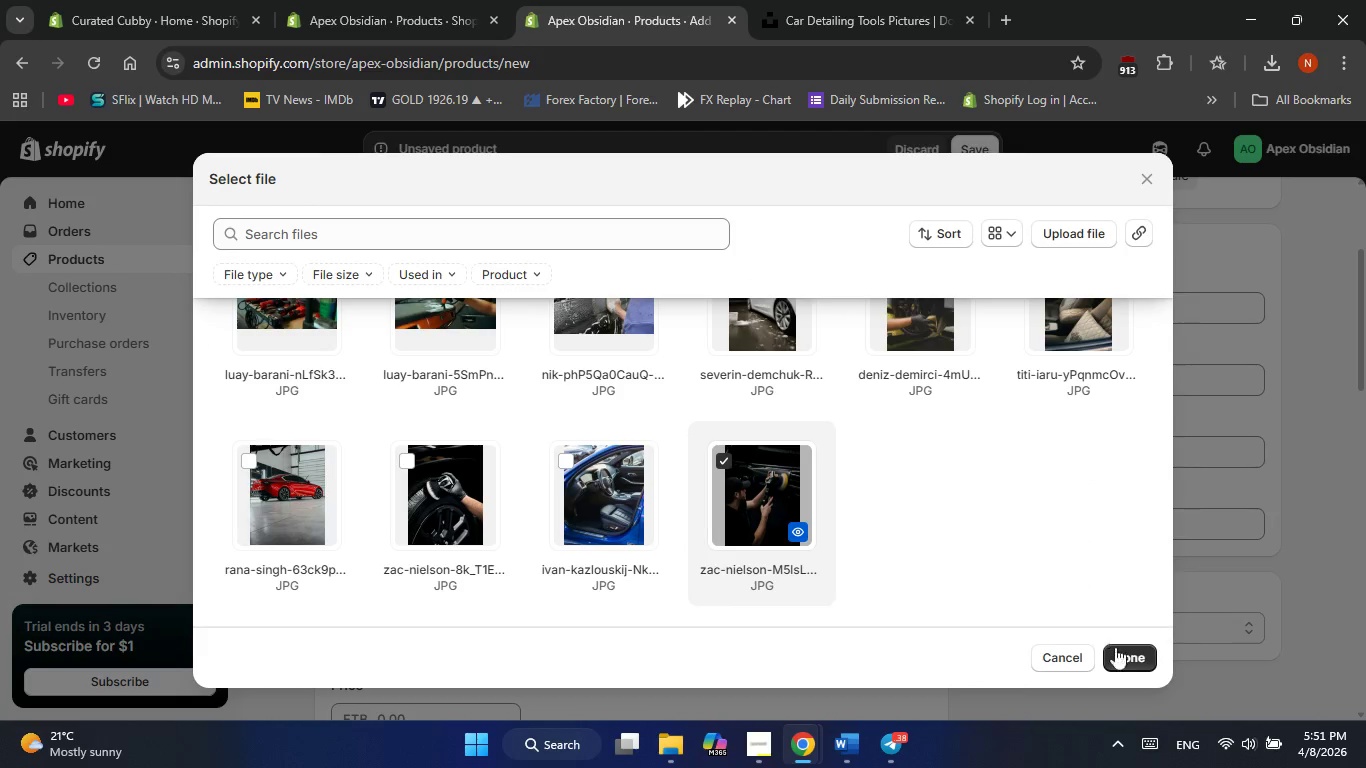 
left_click([1120, 654])
 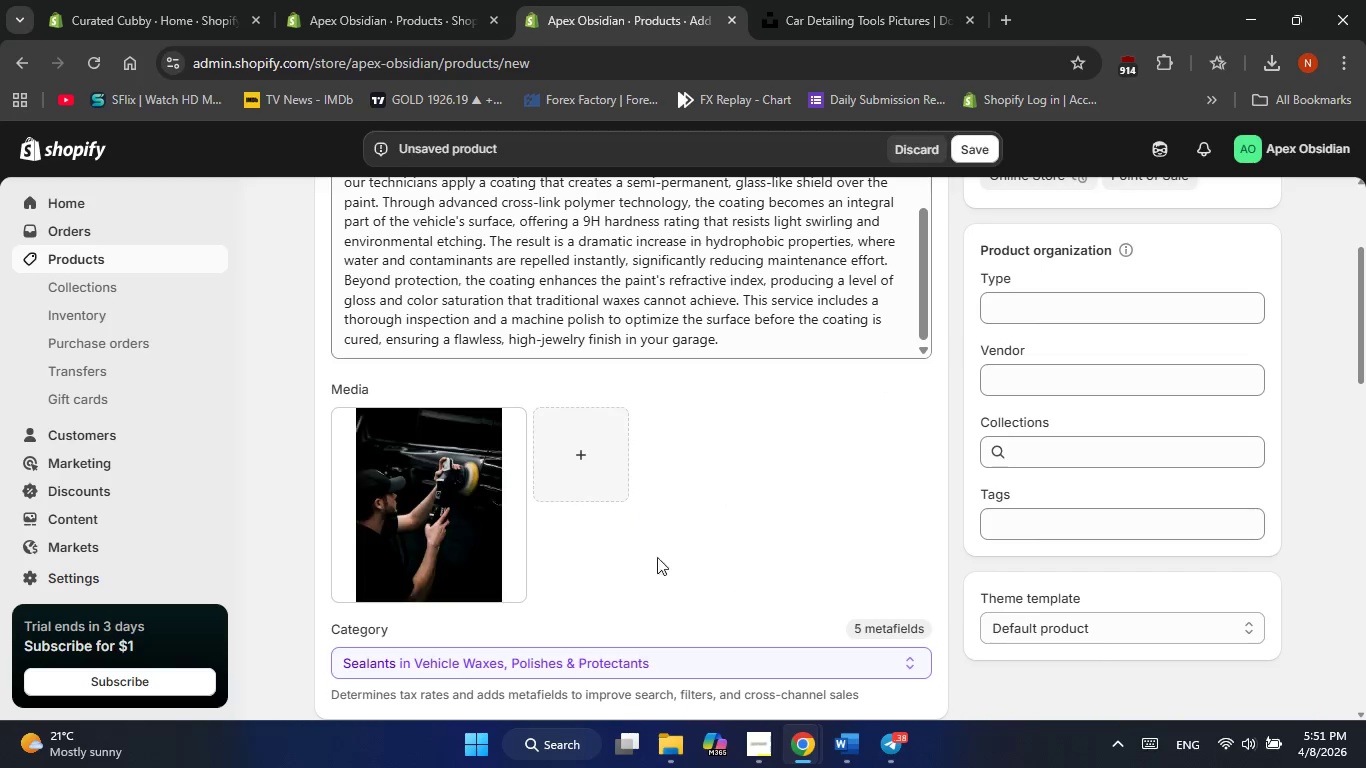 
scroll: coordinate [694, 560], scroll_direction: down, amount: 6.0
 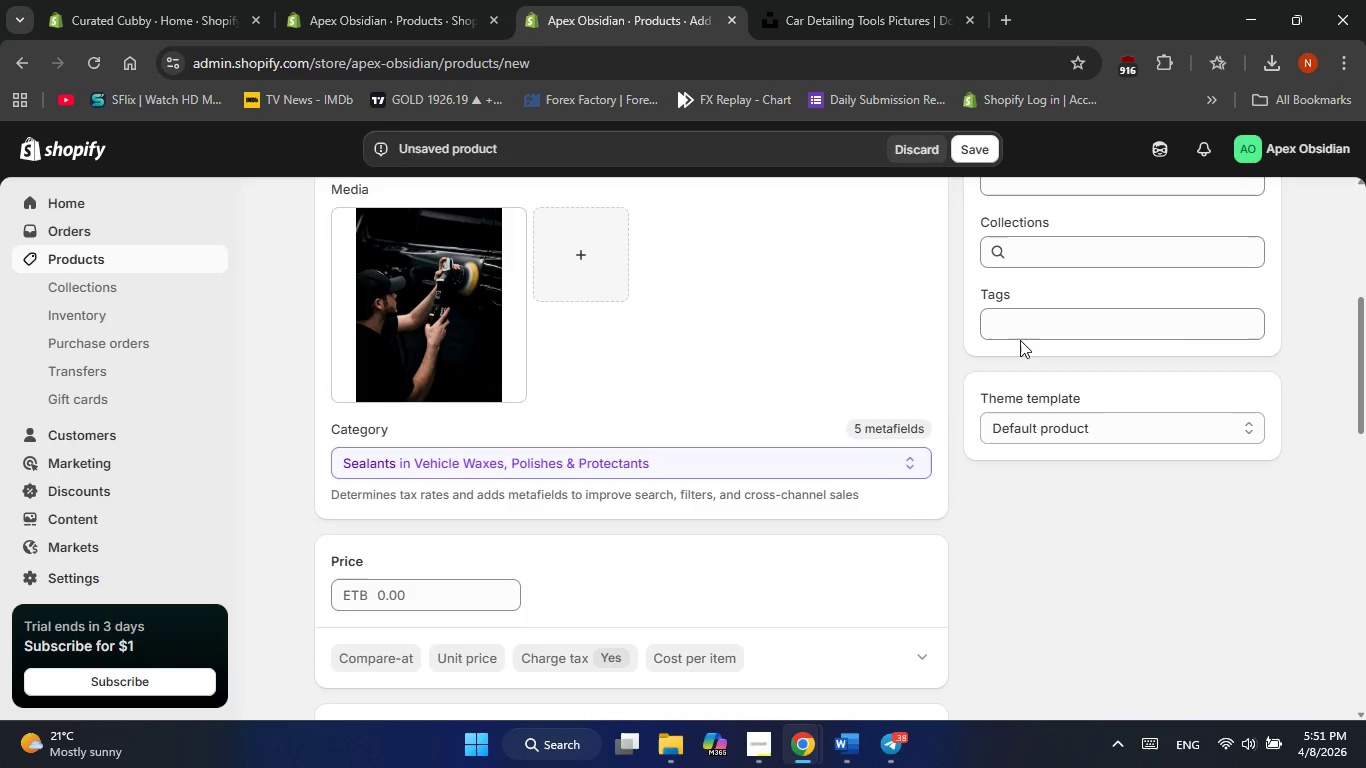 
left_click([1026, 318])
 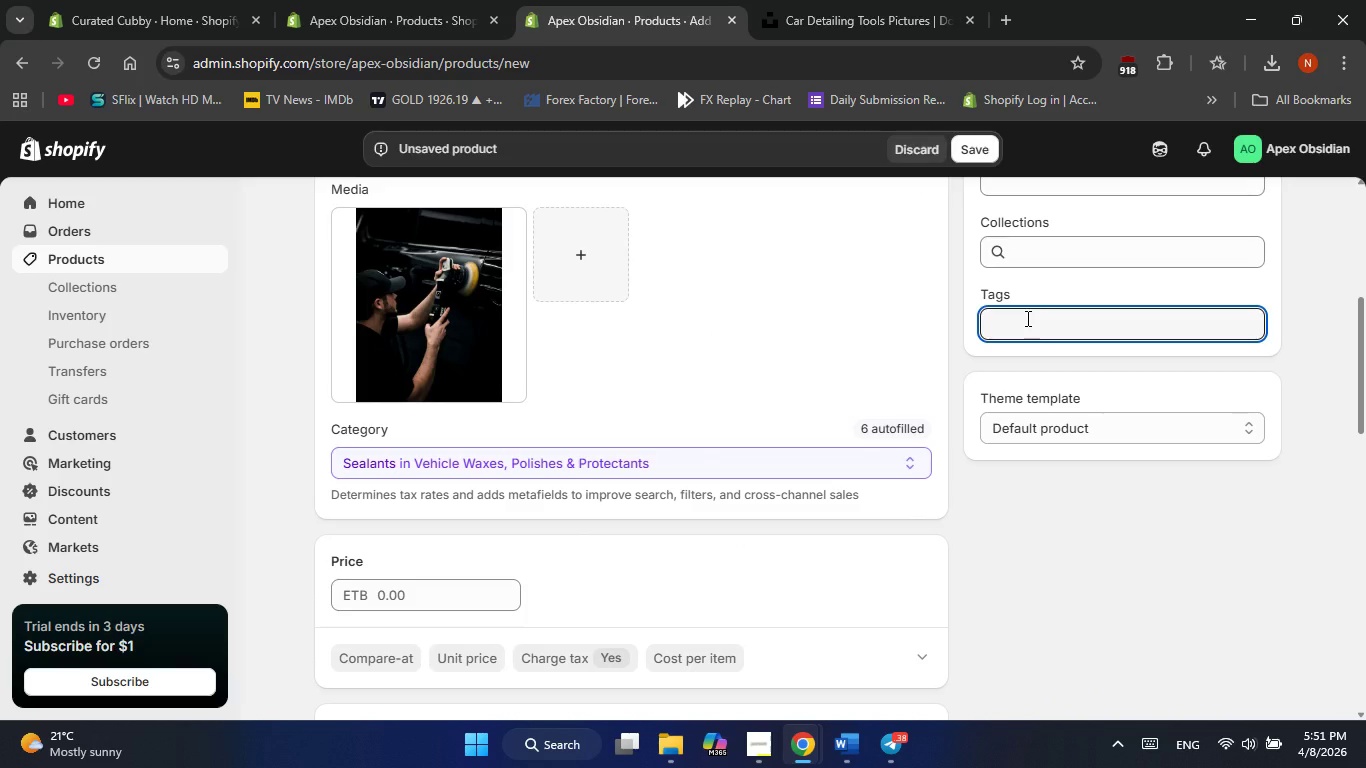 
type(Exterior)
key(NumpadEnter)
 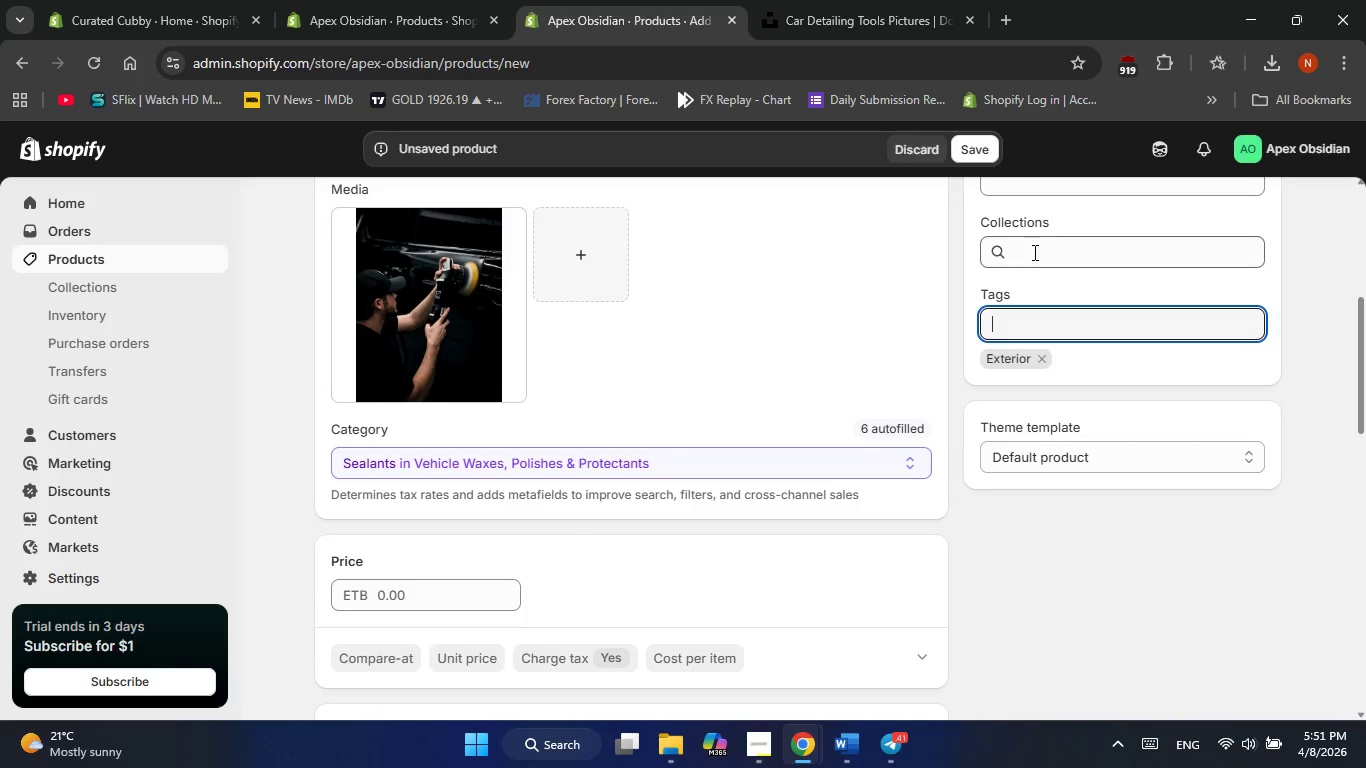 
left_click([1033, 251])
 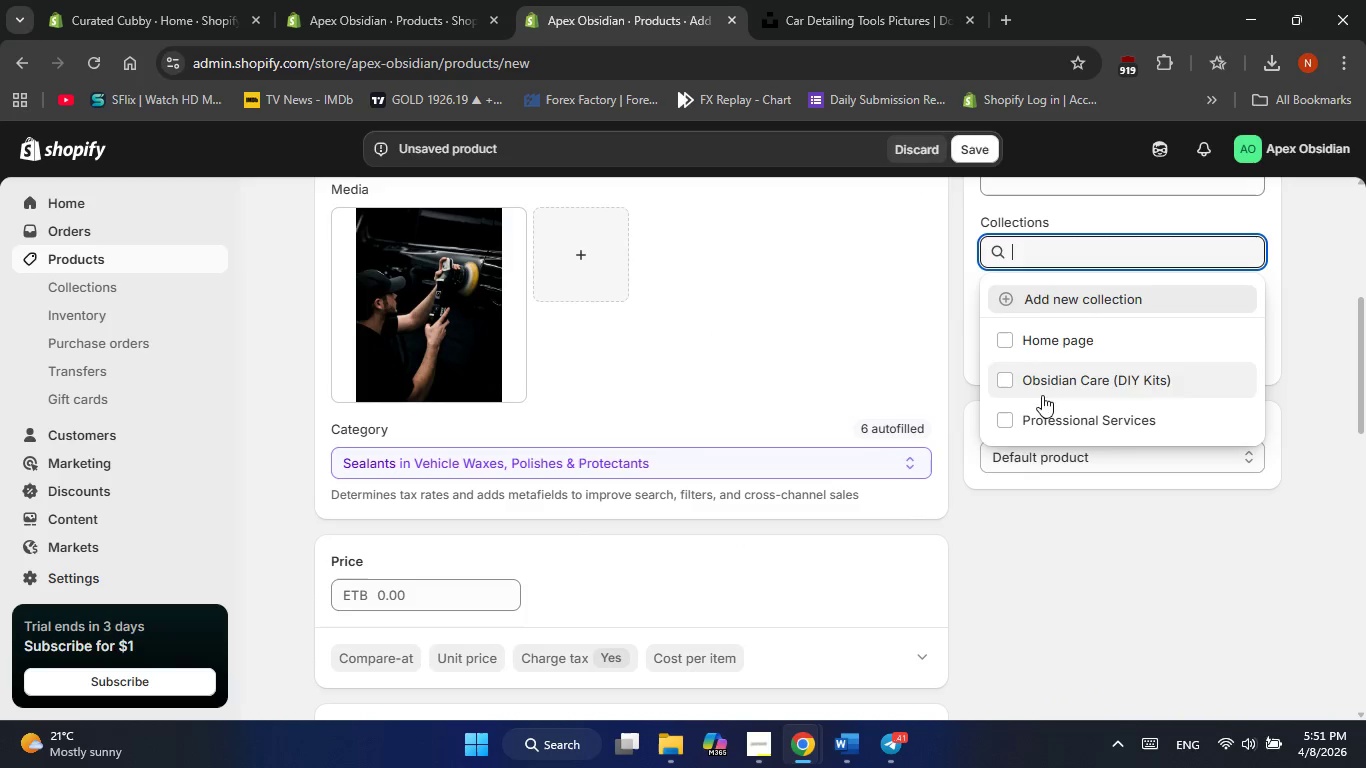 
left_click([1038, 410])
 